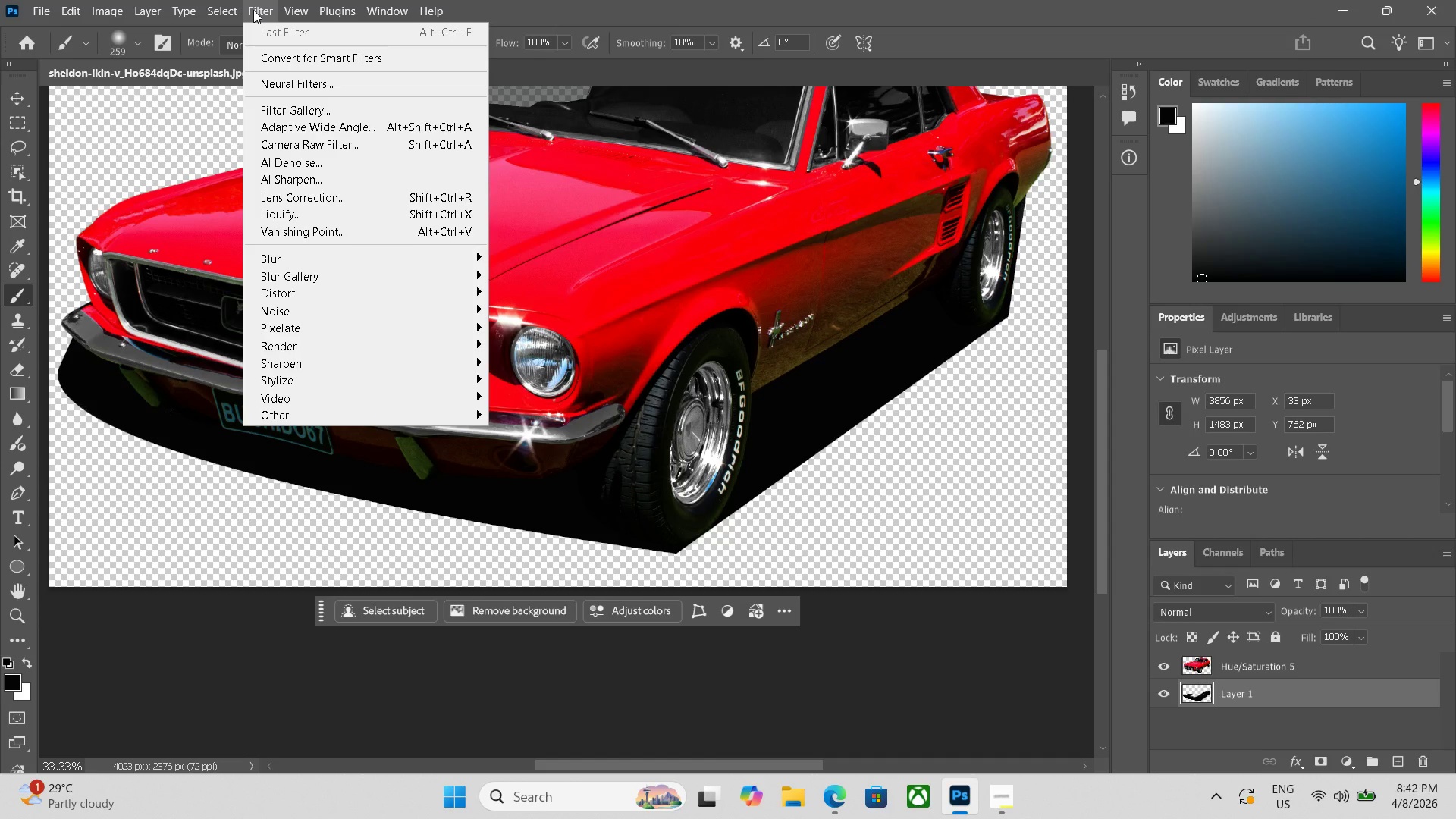 
wait(8.14)
 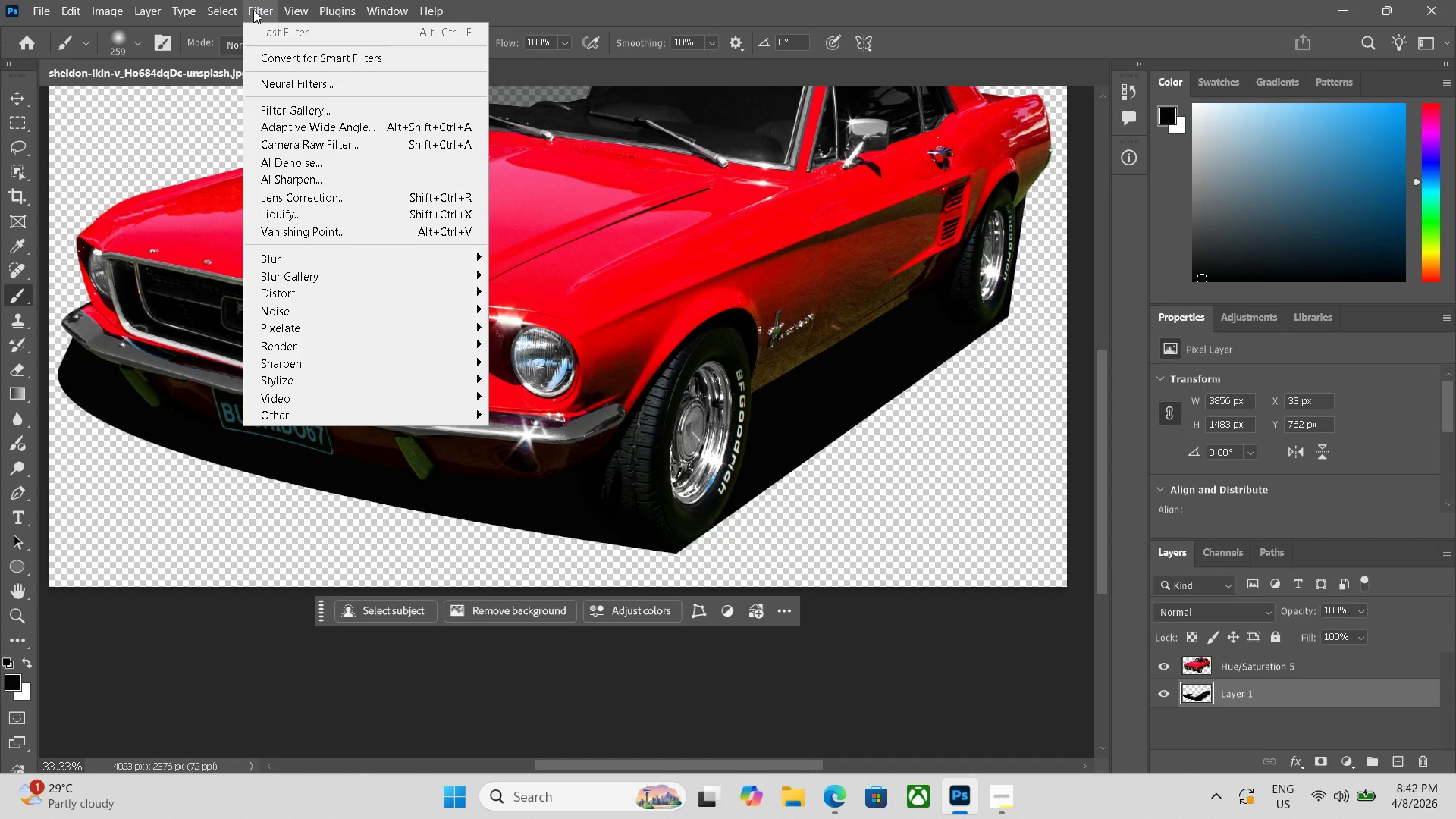 
left_click([558, 331])
 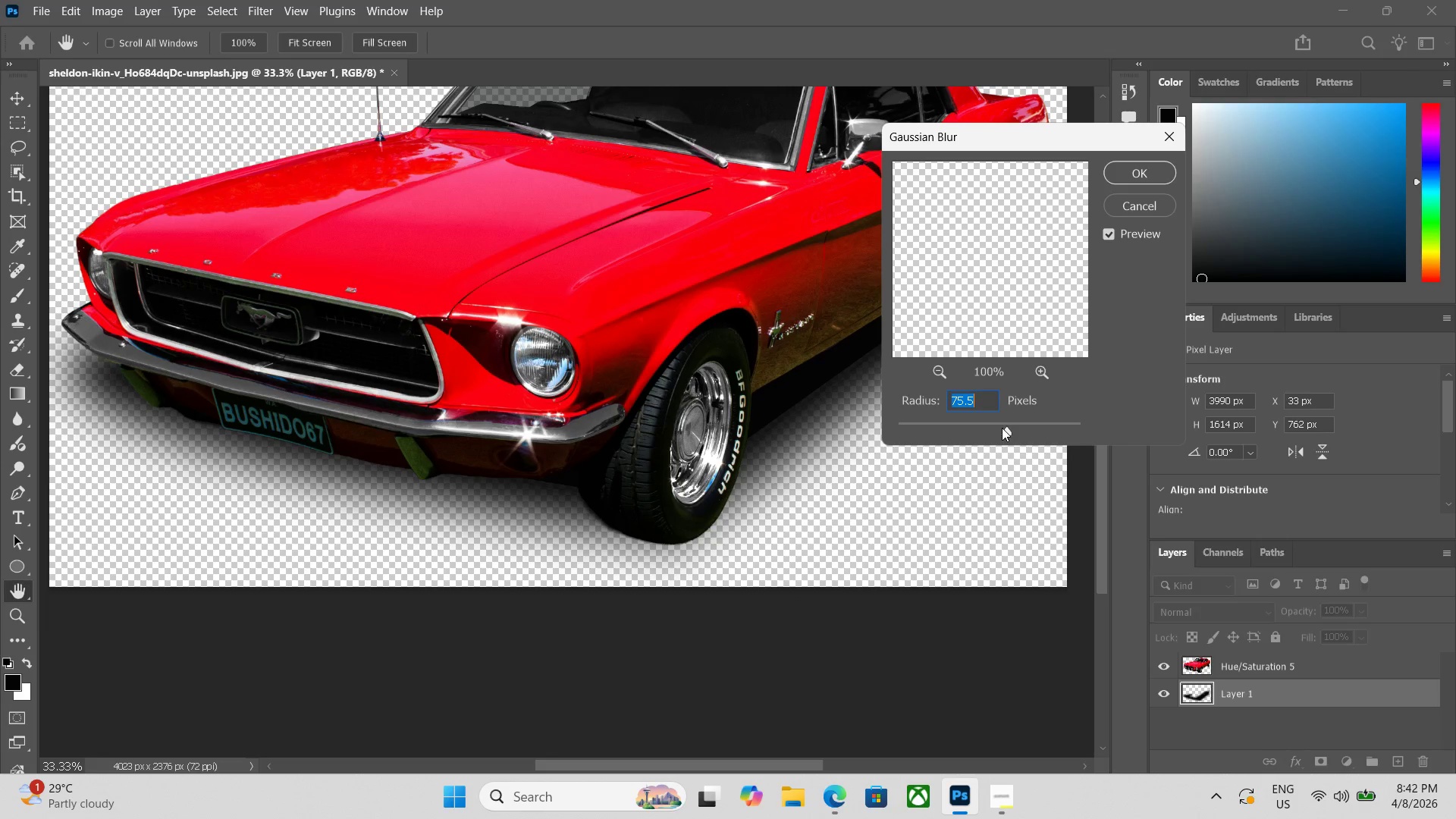 
left_click_drag(start_coordinate=[1004, 429], to_coordinate=[1076, 446])
 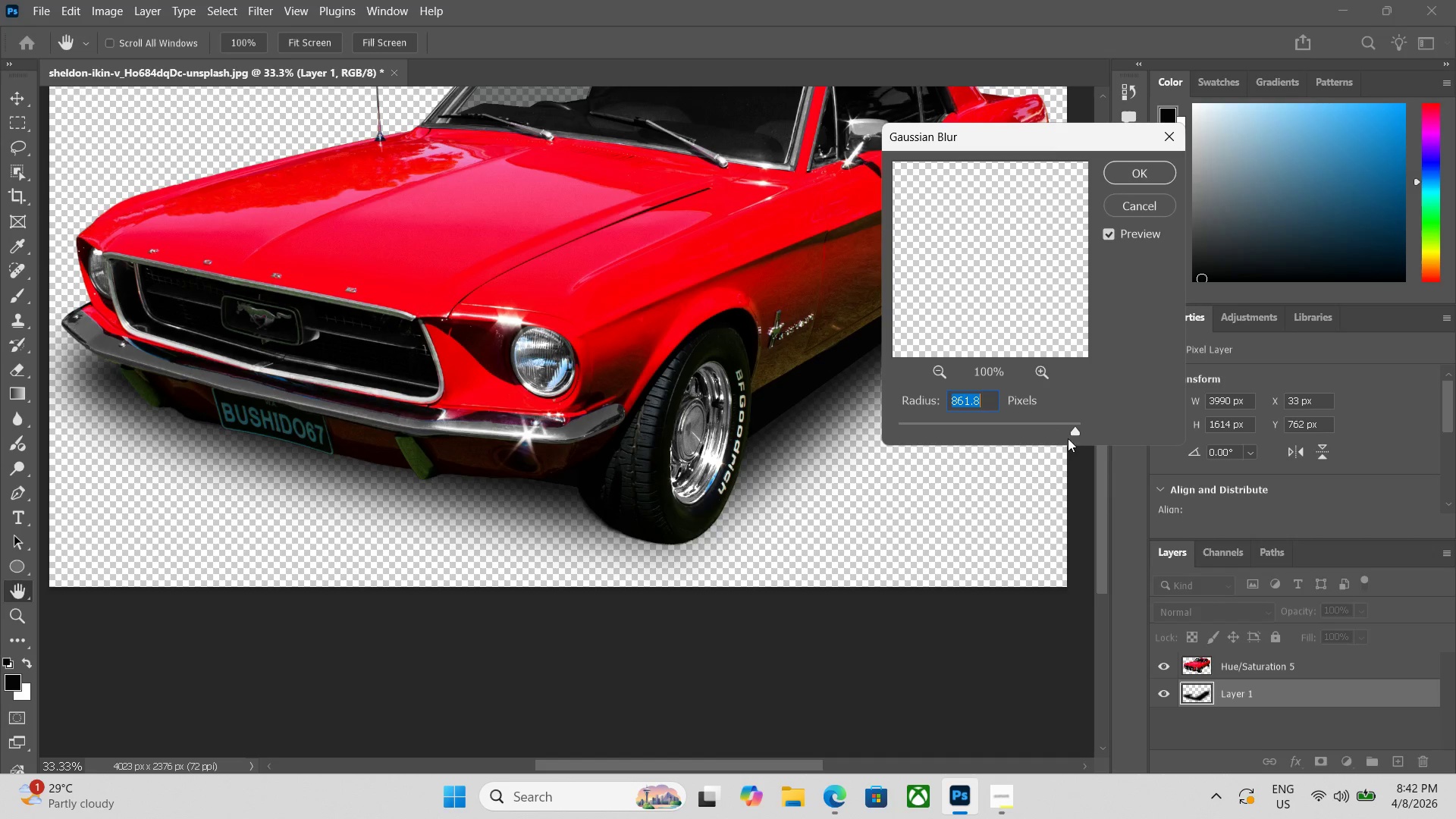 
left_click_drag(start_coordinate=[1076, 434], to_coordinate=[932, 419])
 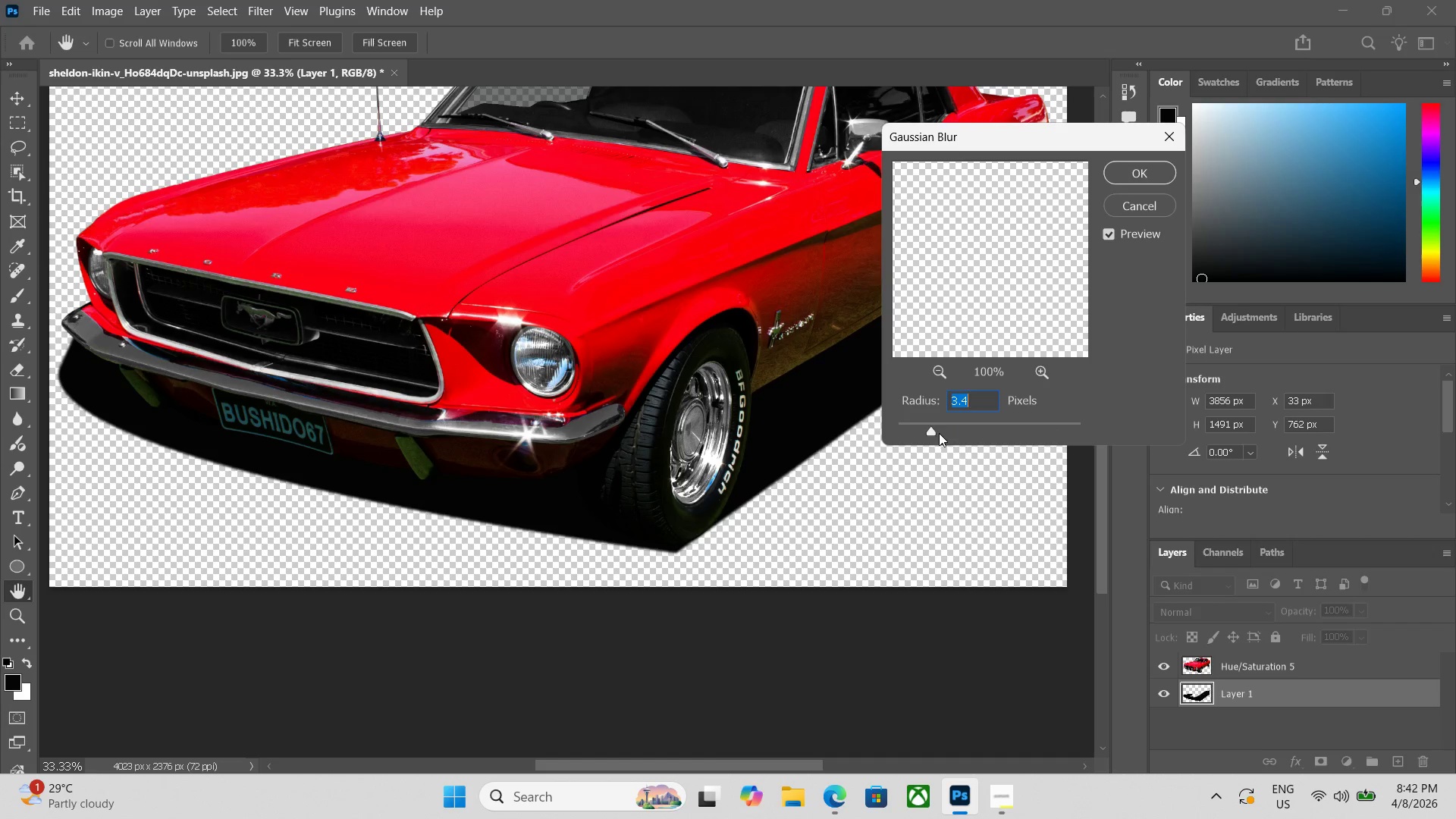 
left_click_drag(start_coordinate=[932, 433], to_coordinate=[816, 431])
 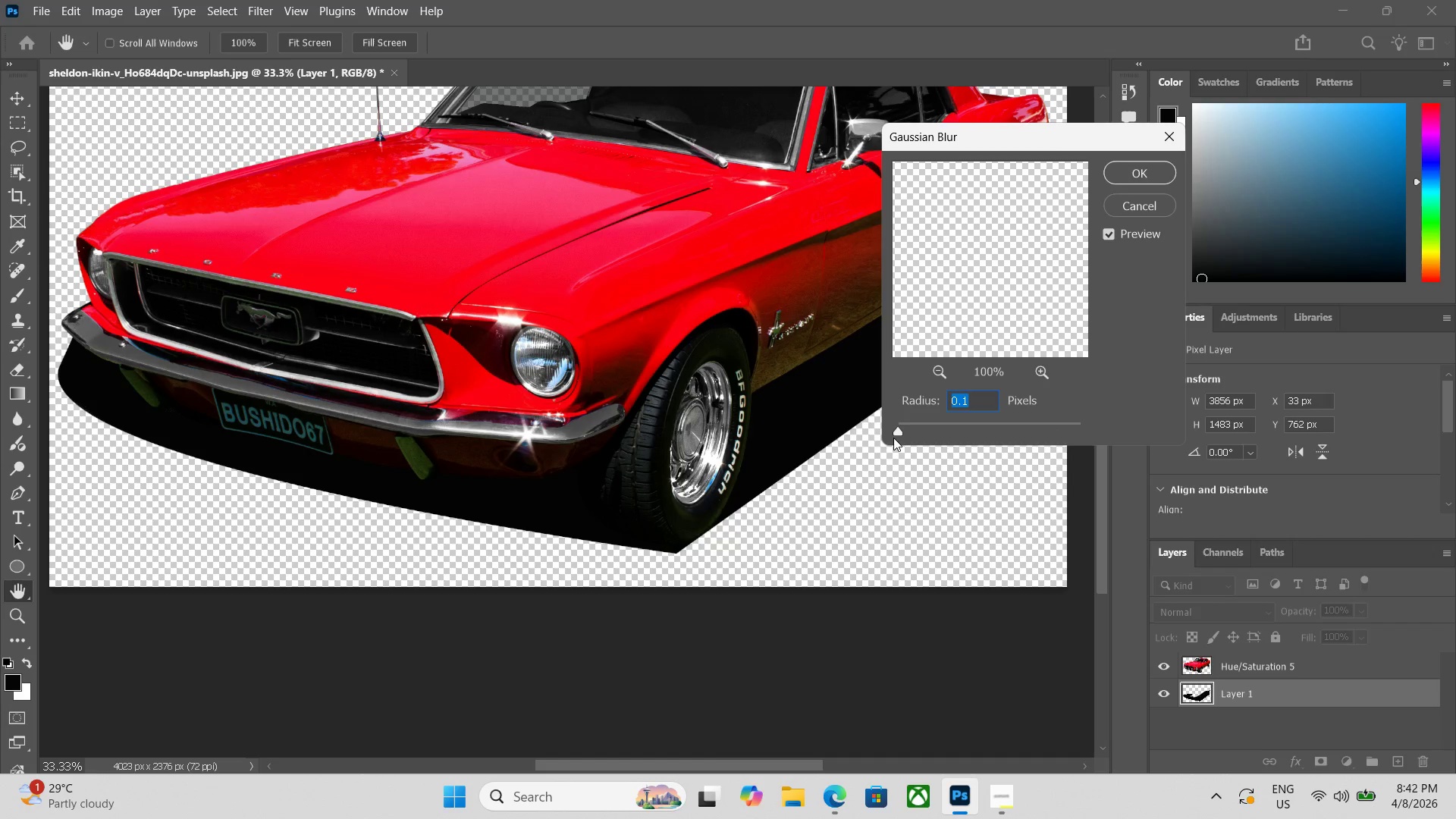 
left_click_drag(start_coordinate=[901, 436], to_coordinate=[960, 434])
 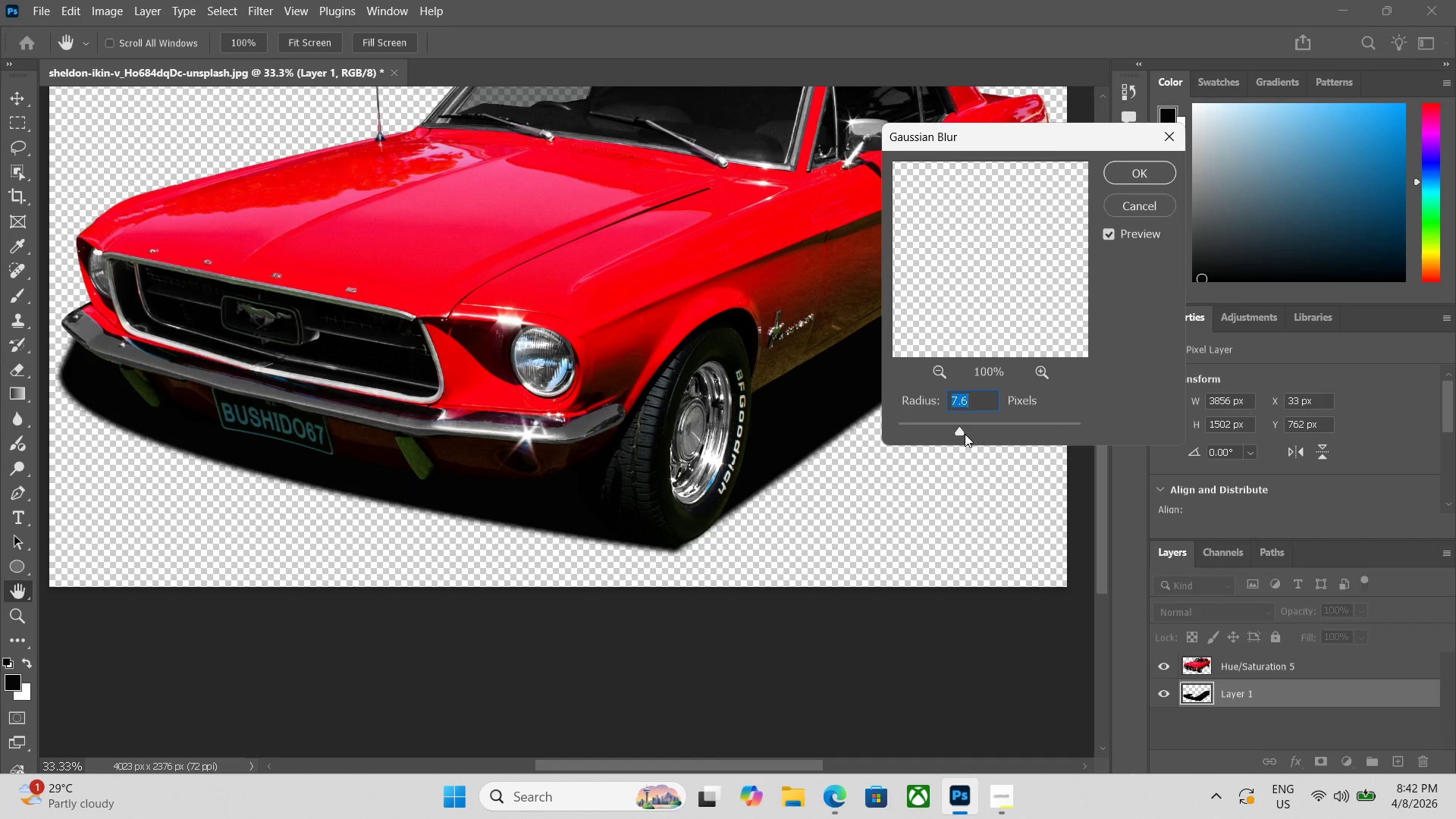 
left_click_drag(start_coordinate=[965, 434], to_coordinate=[1011, 435])
 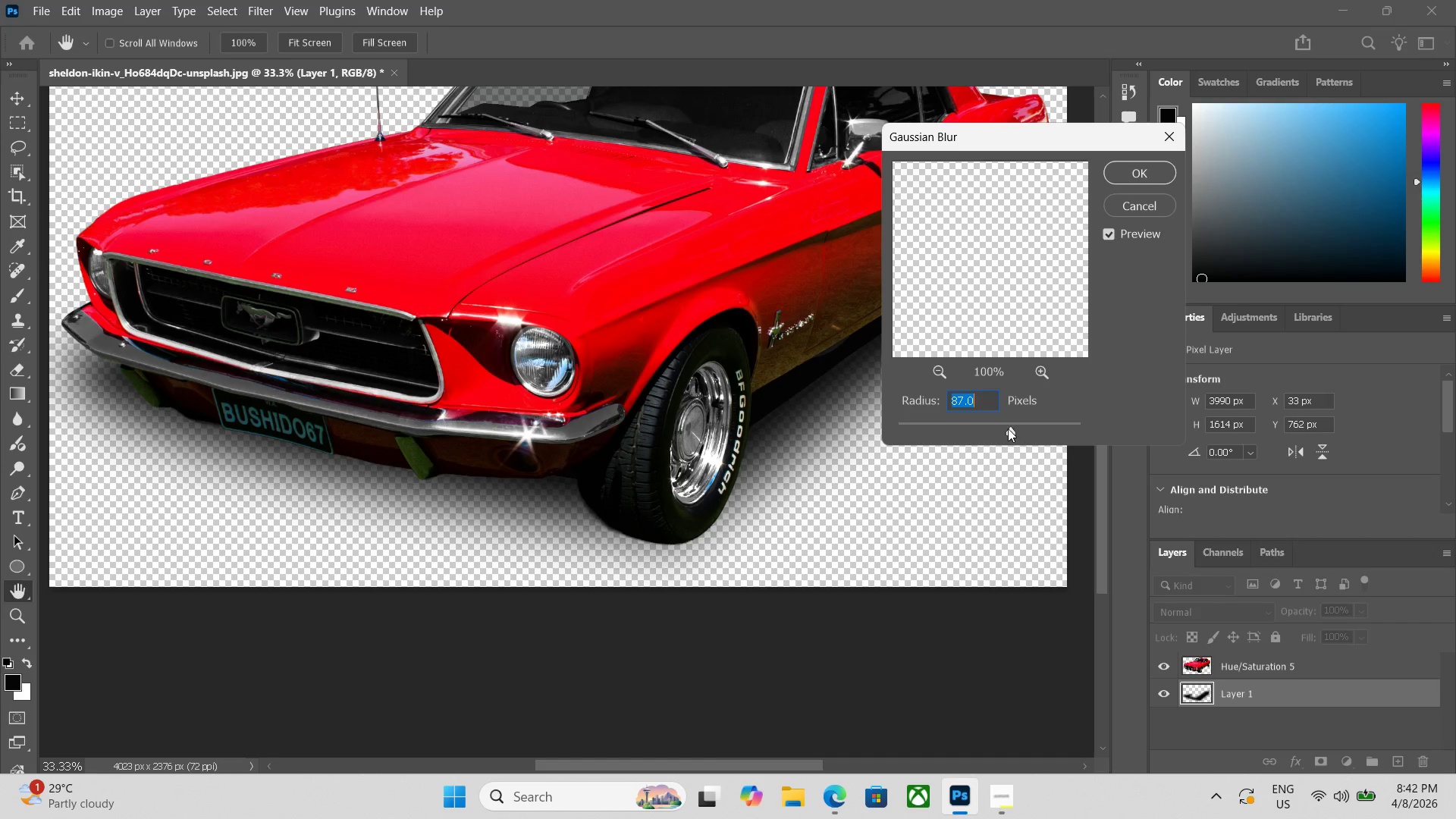 
left_click_drag(start_coordinate=[1003, 428], to_coordinate=[1037, 428])
 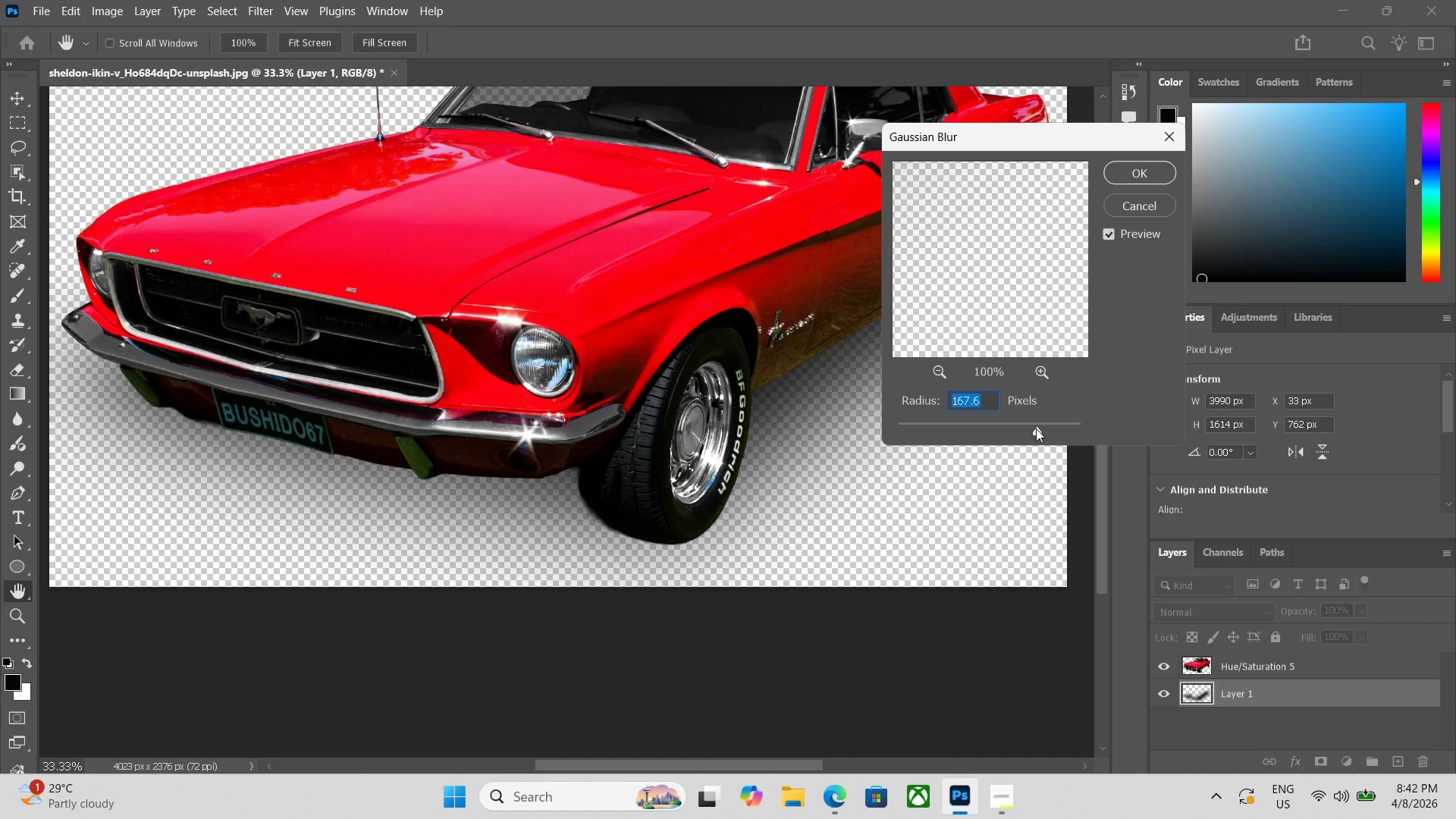 
left_click_drag(start_coordinate=[1033, 428], to_coordinate=[1001, 428])
 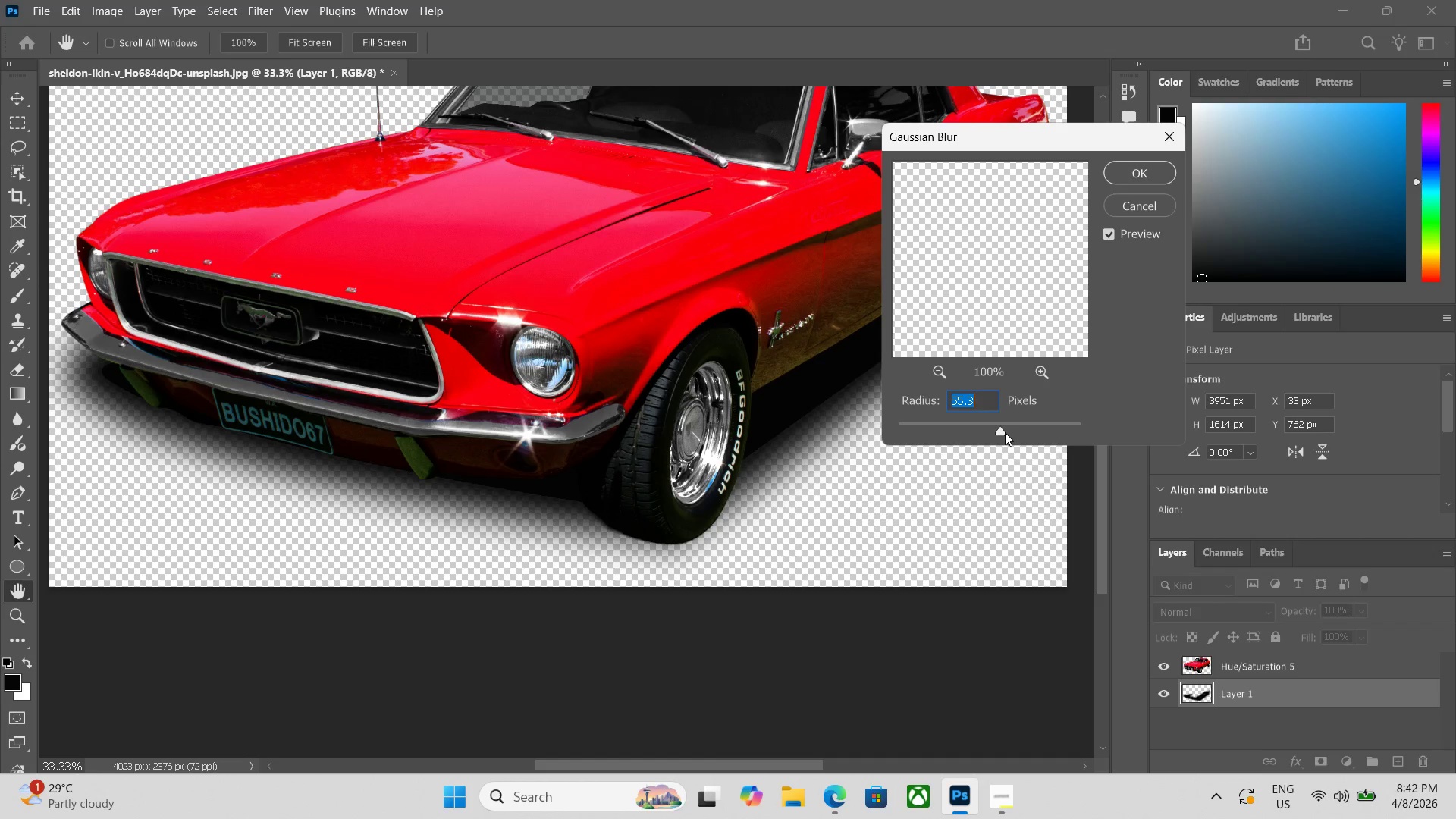 
left_click_drag(start_coordinate=[1005, 432], to_coordinate=[1013, 432])
 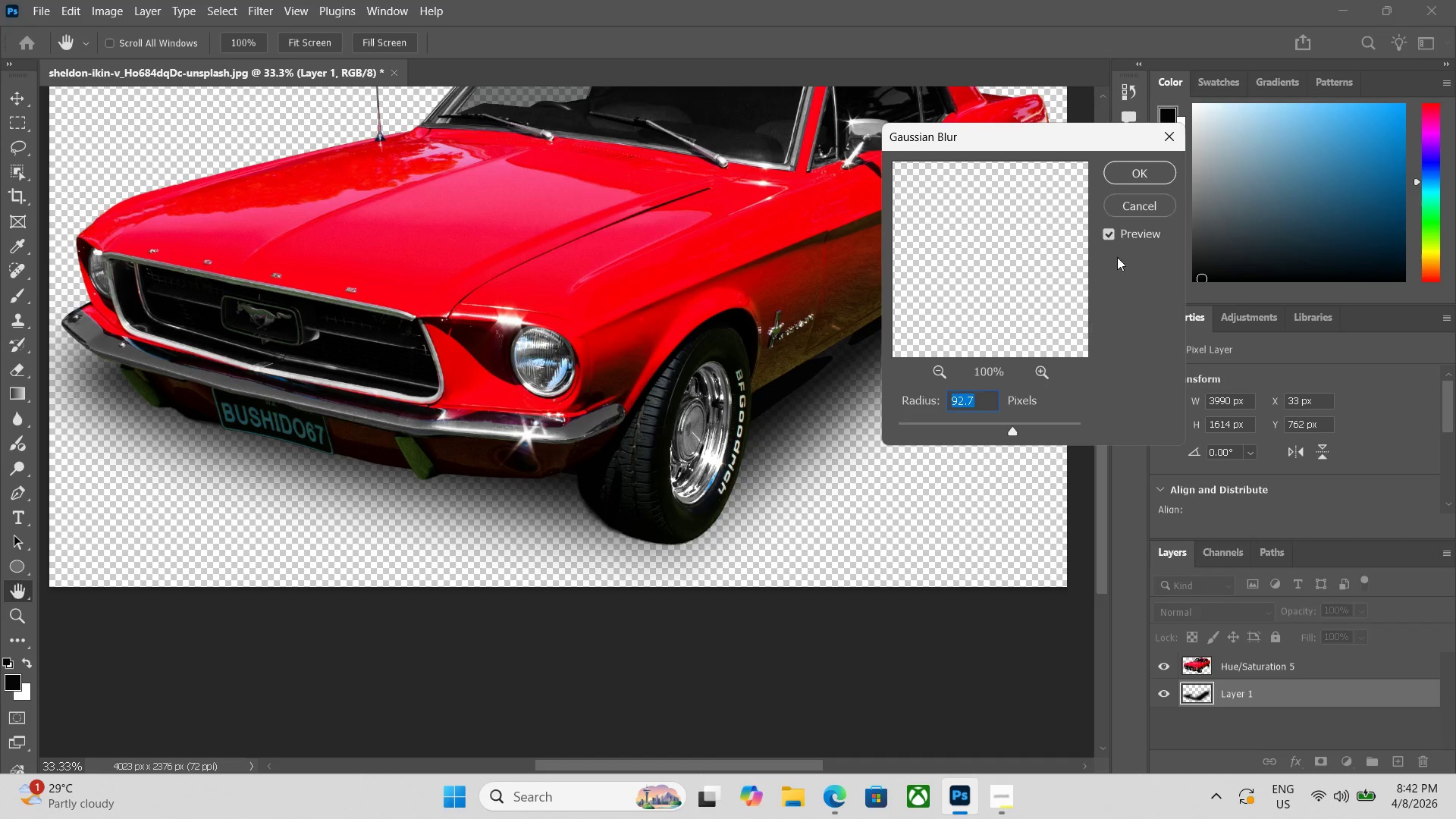 
left_click([1141, 174])
 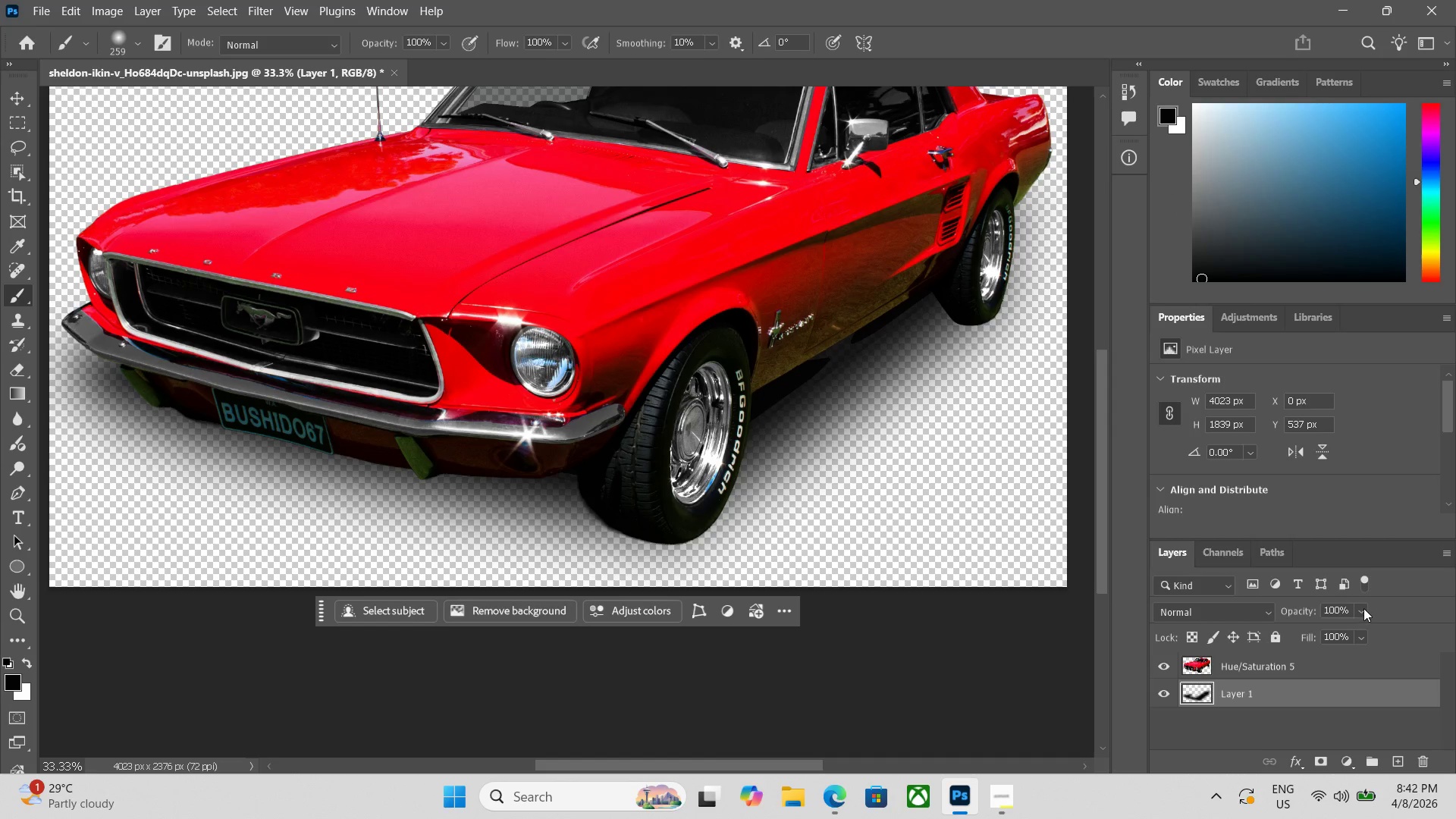 
left_click([1357, 607])
 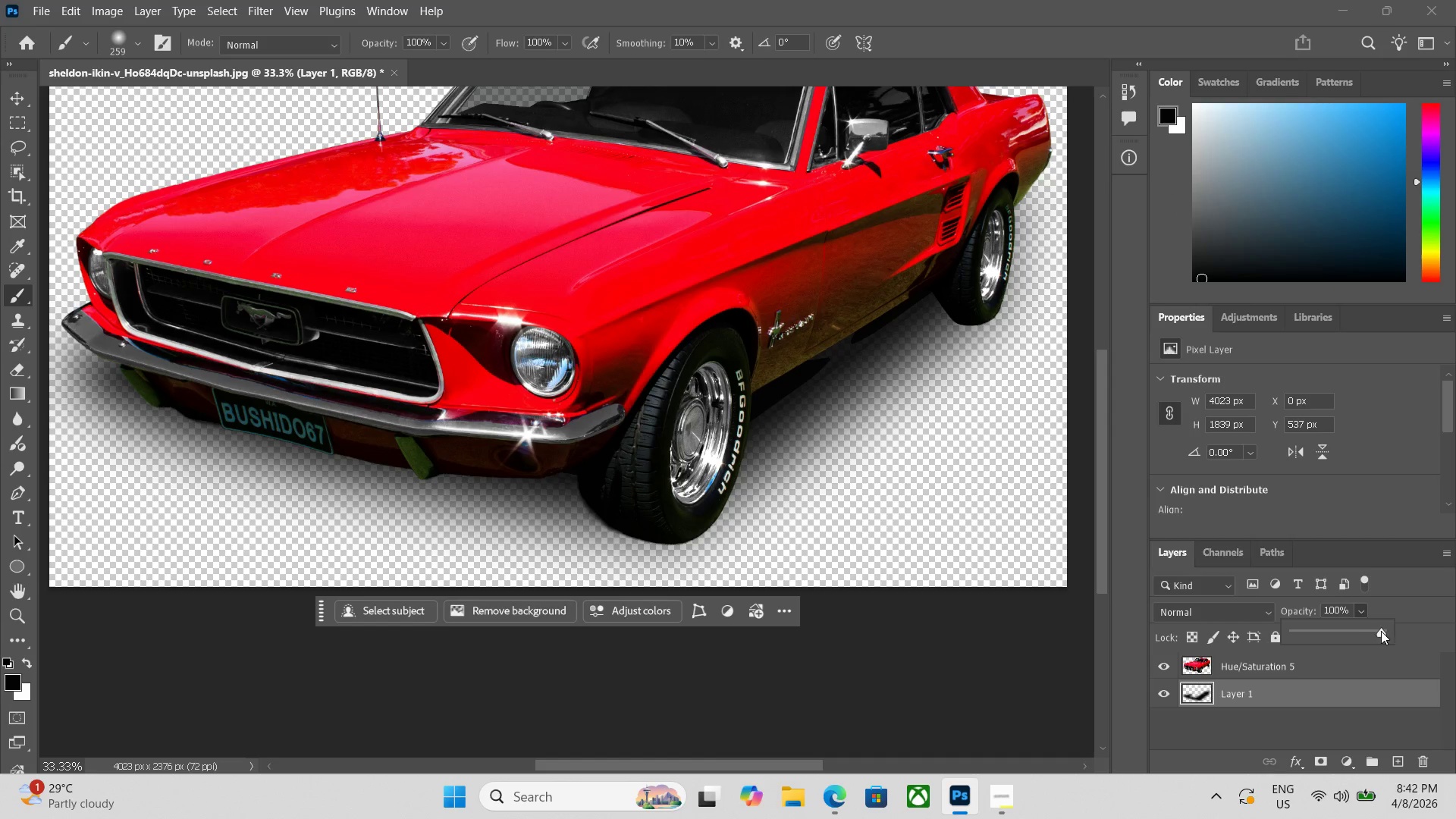 
left_click_drag(start_coordinate=[1381, 631], to_coordinate=[1376, 629])
 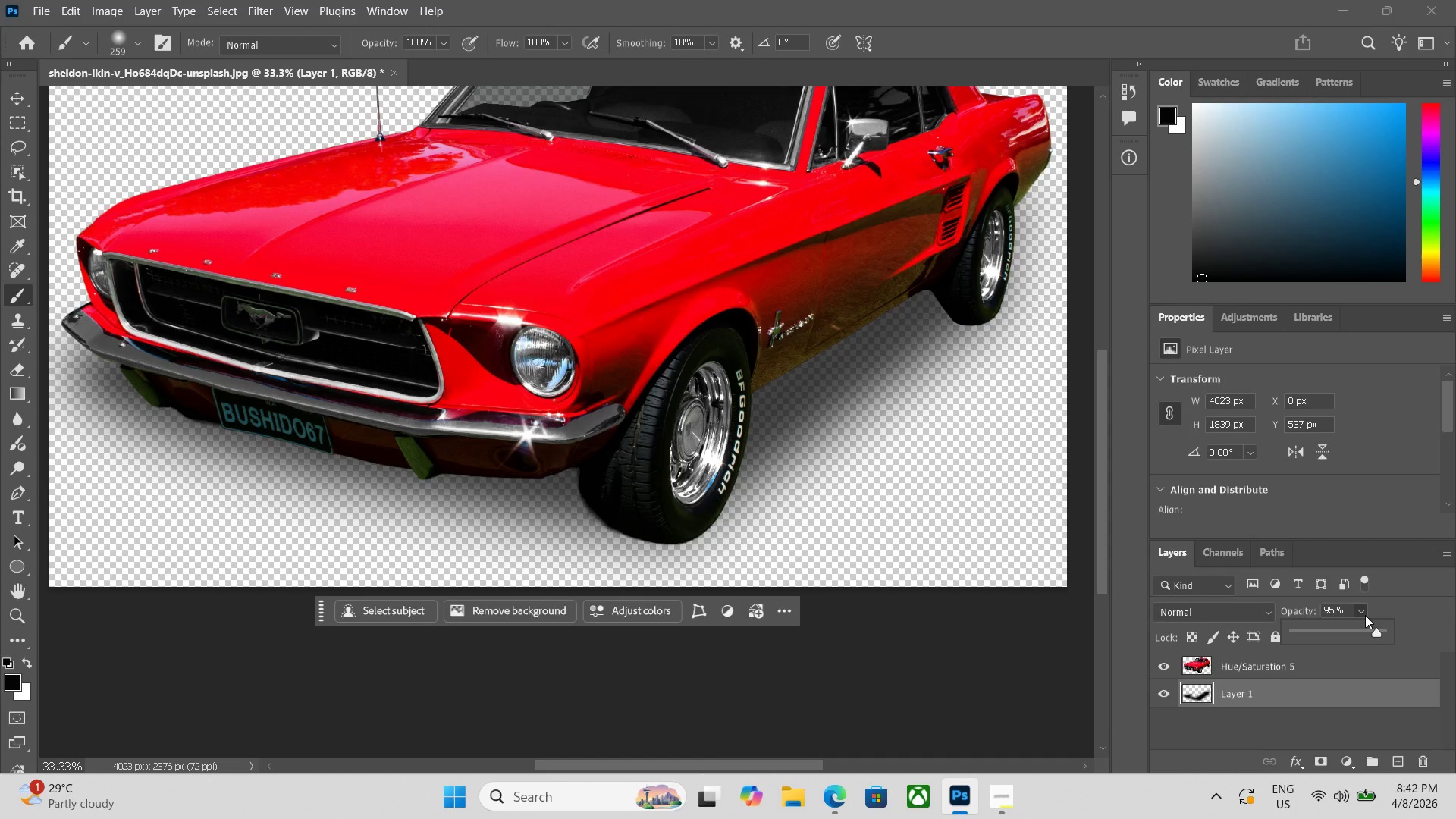 
key(Control+Minus)
 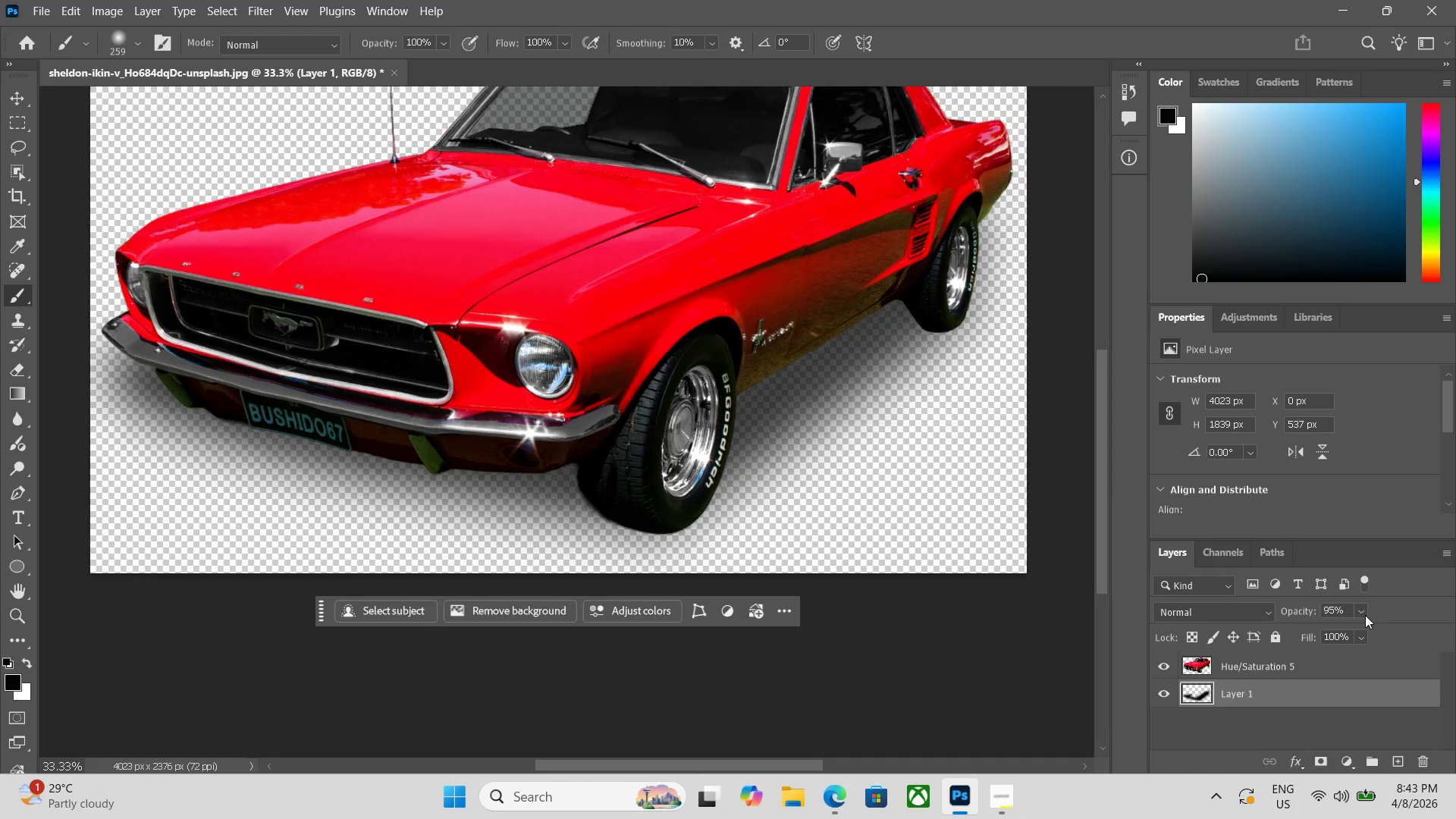 
key(Control+Minus)
 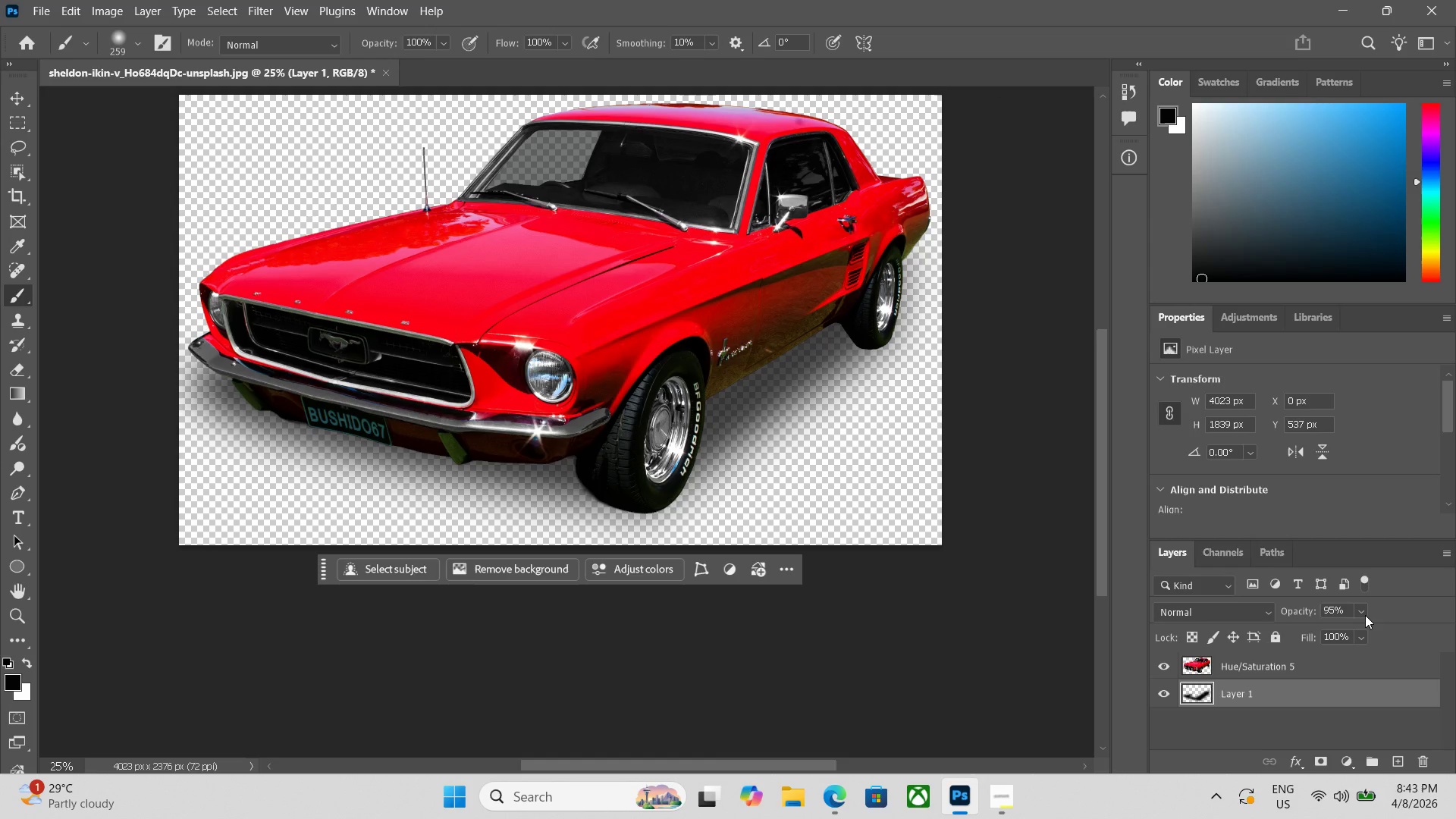 
key(Control+Minus)
 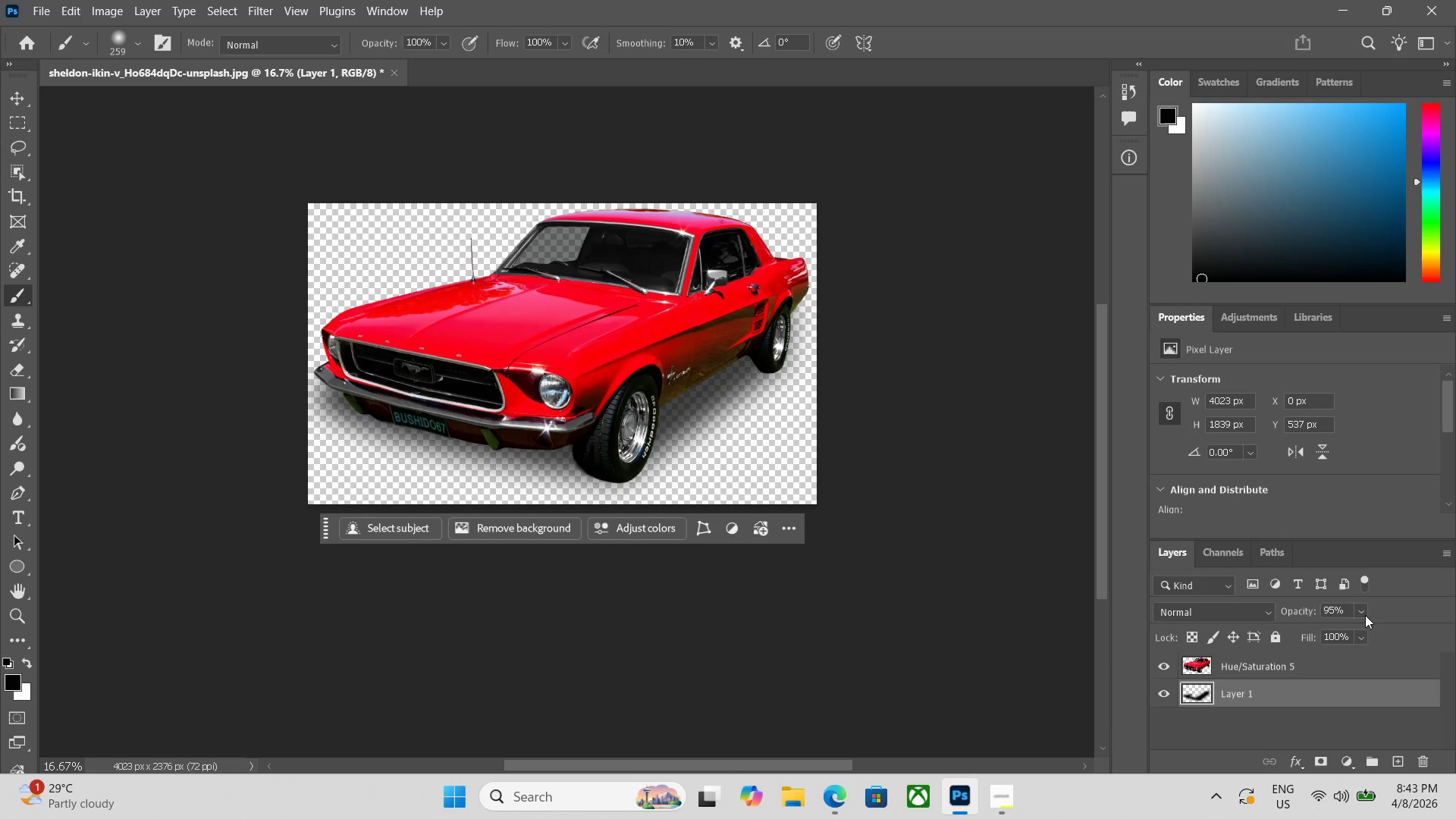 
key(Control+Equal)
 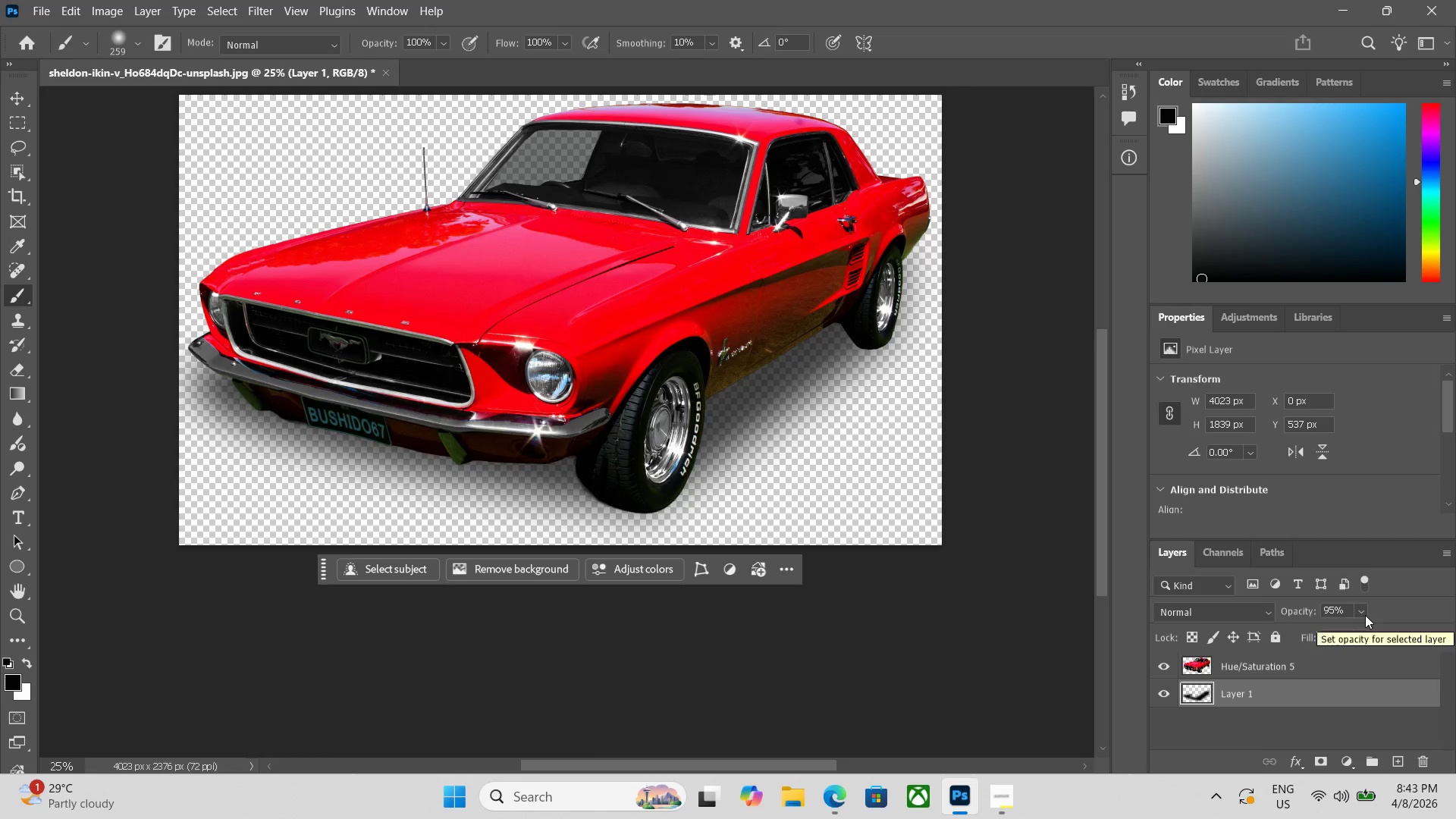 
hold_key(key=AltLeft, duration=0.89)
 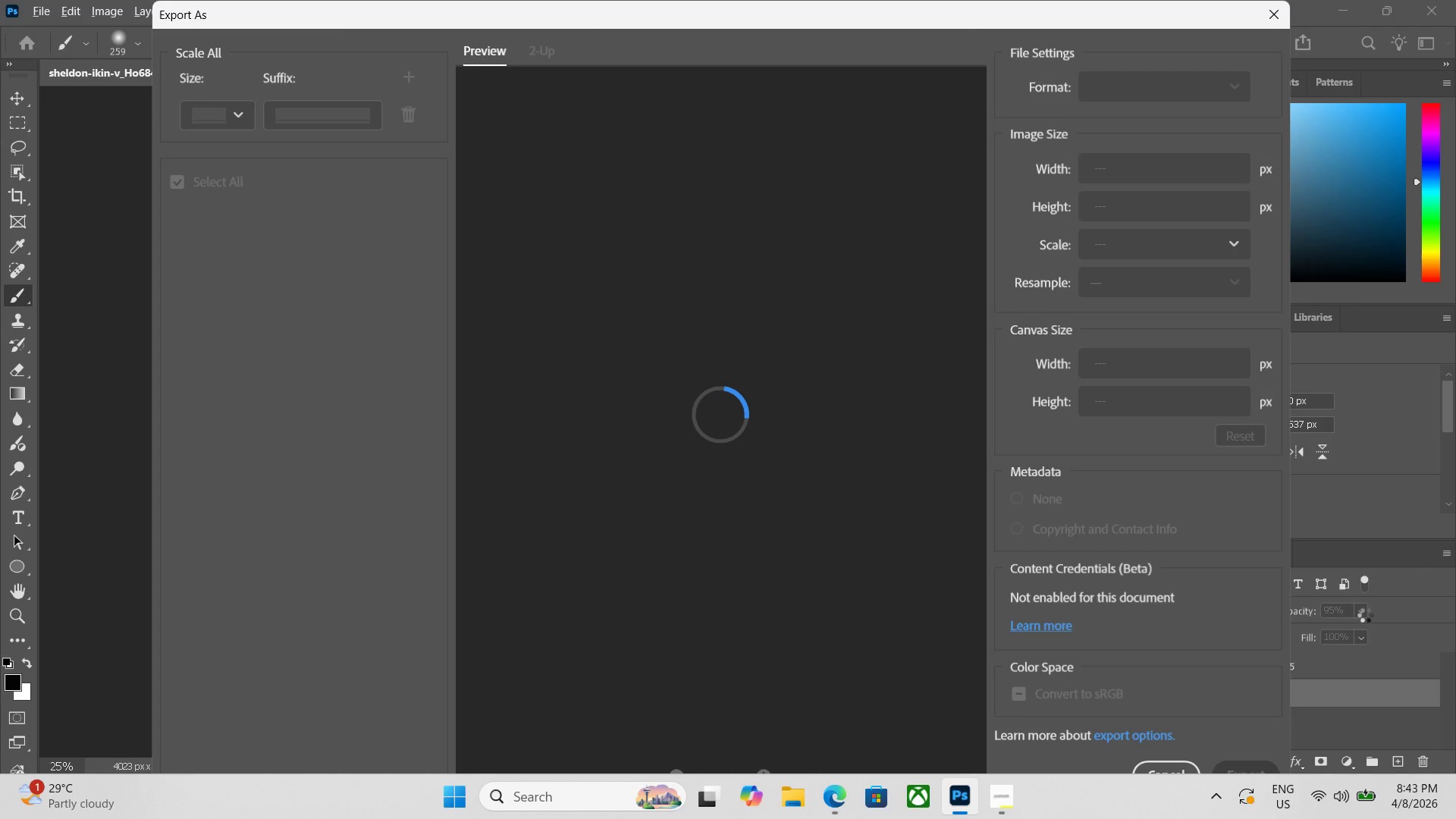 
hold_key(key=ControlLeft, duration=0.83)
 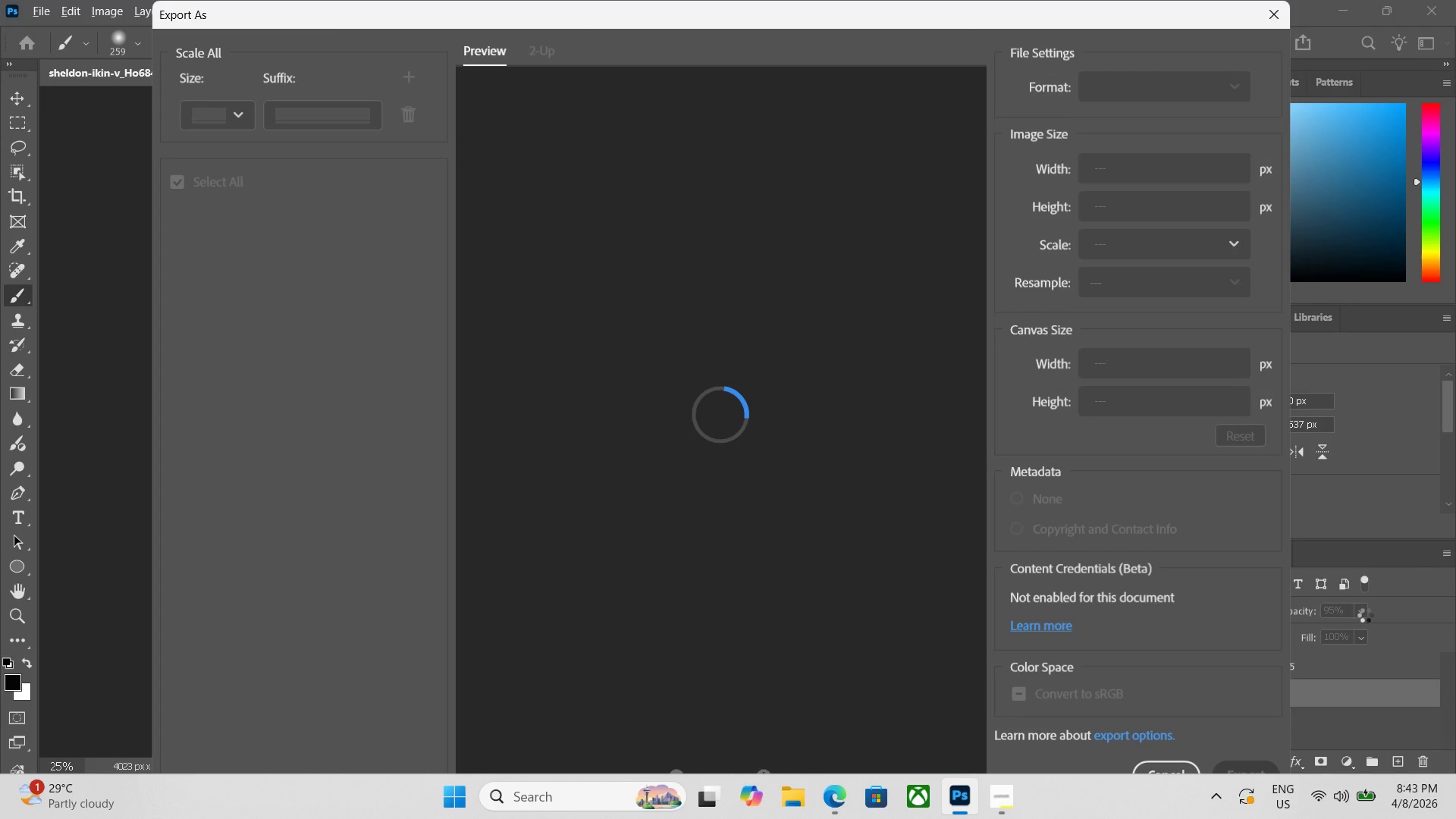 
hold_key(key=ShiftLeft, duration=0.58)
 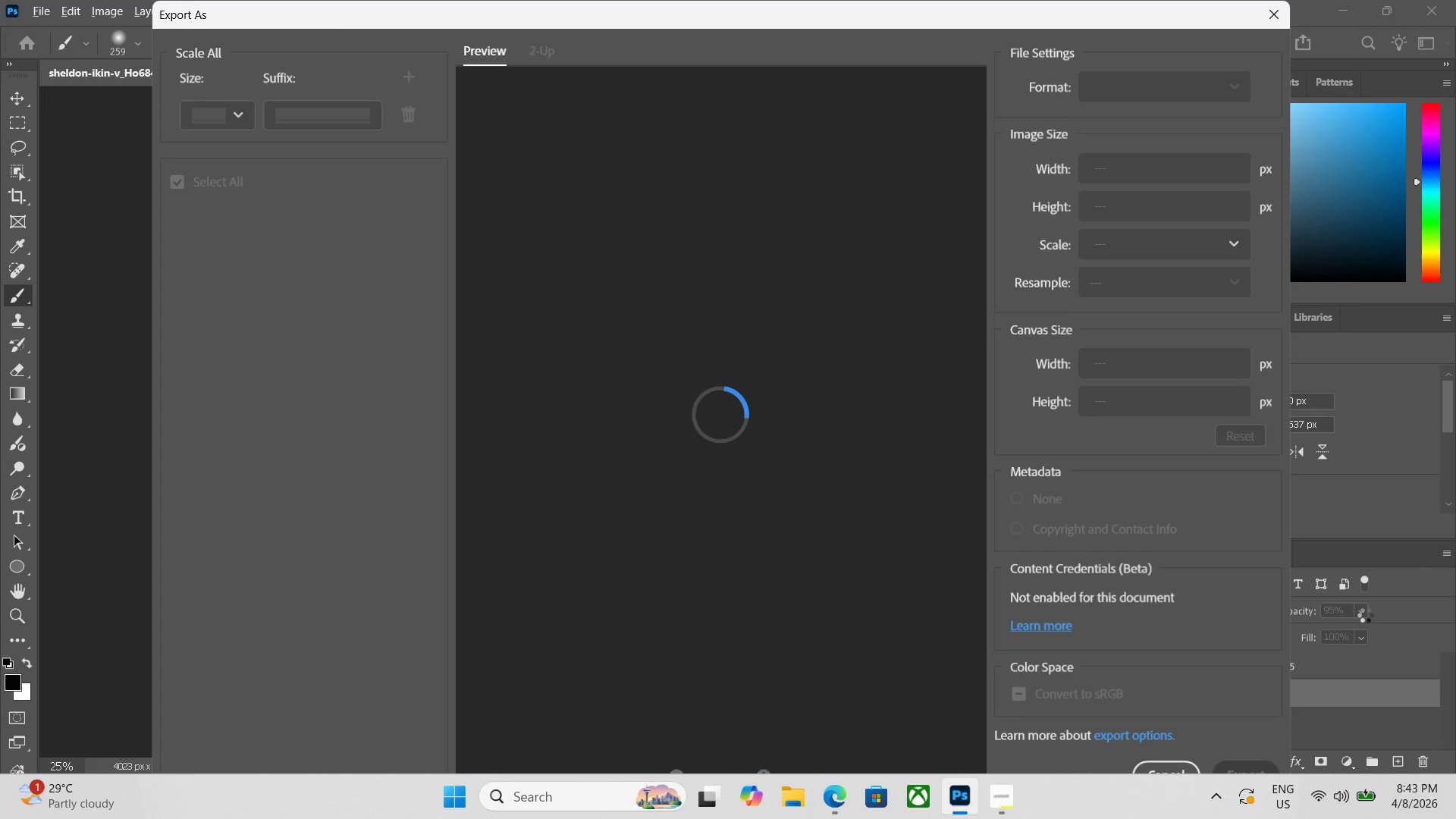 
left_click([1242, 768])
 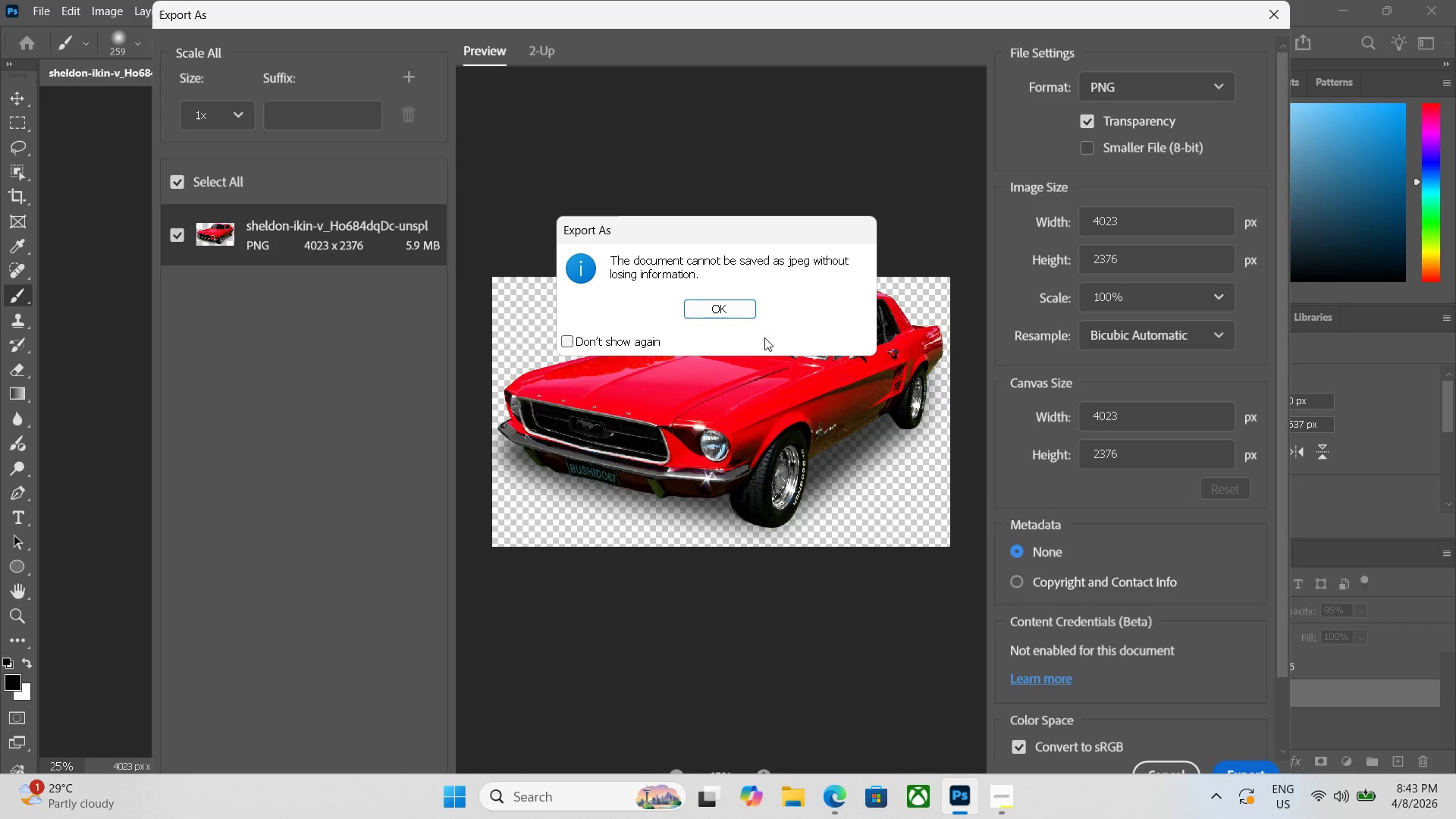 
left_click([734, 309])
 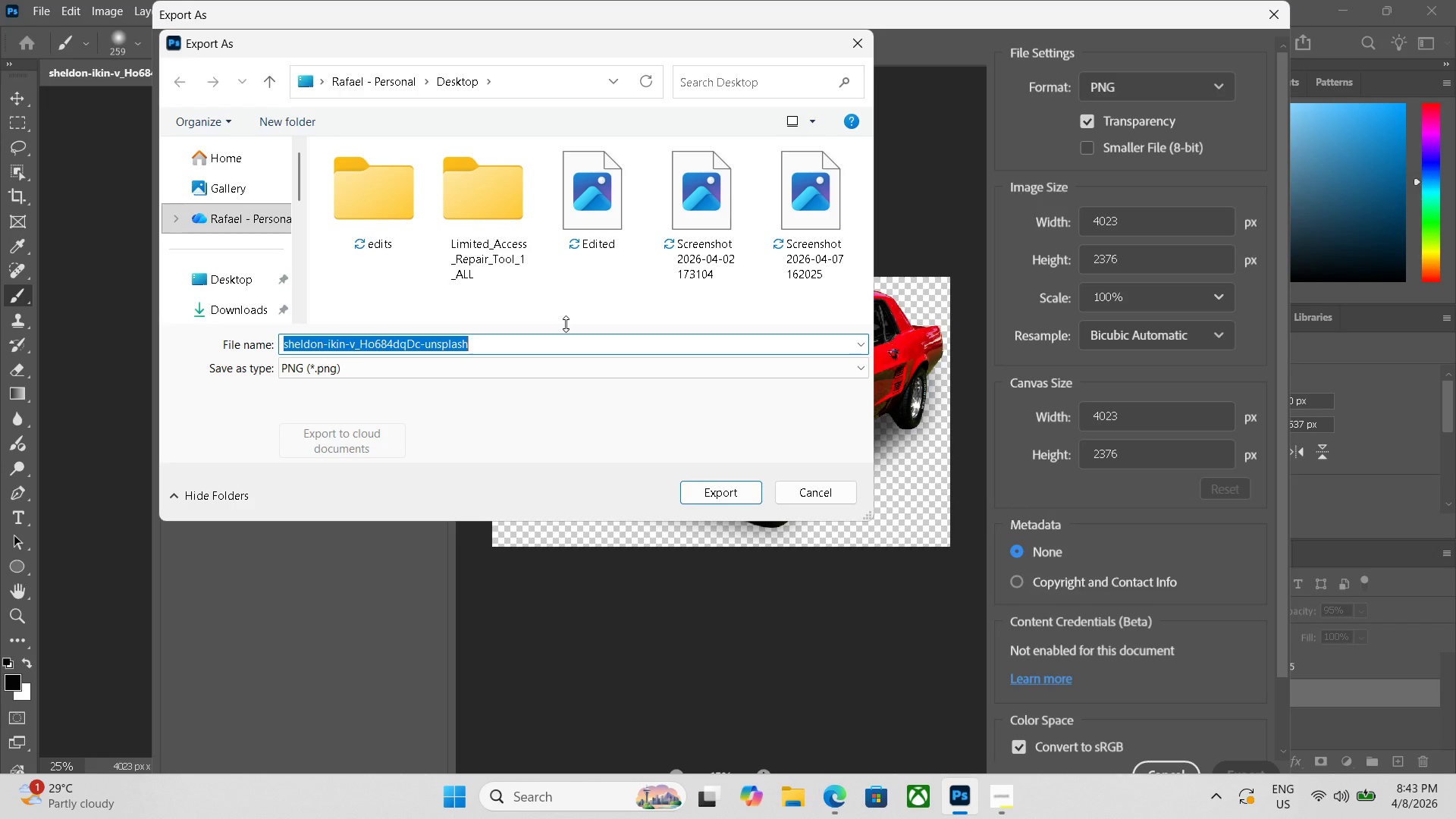 
type(edited)
 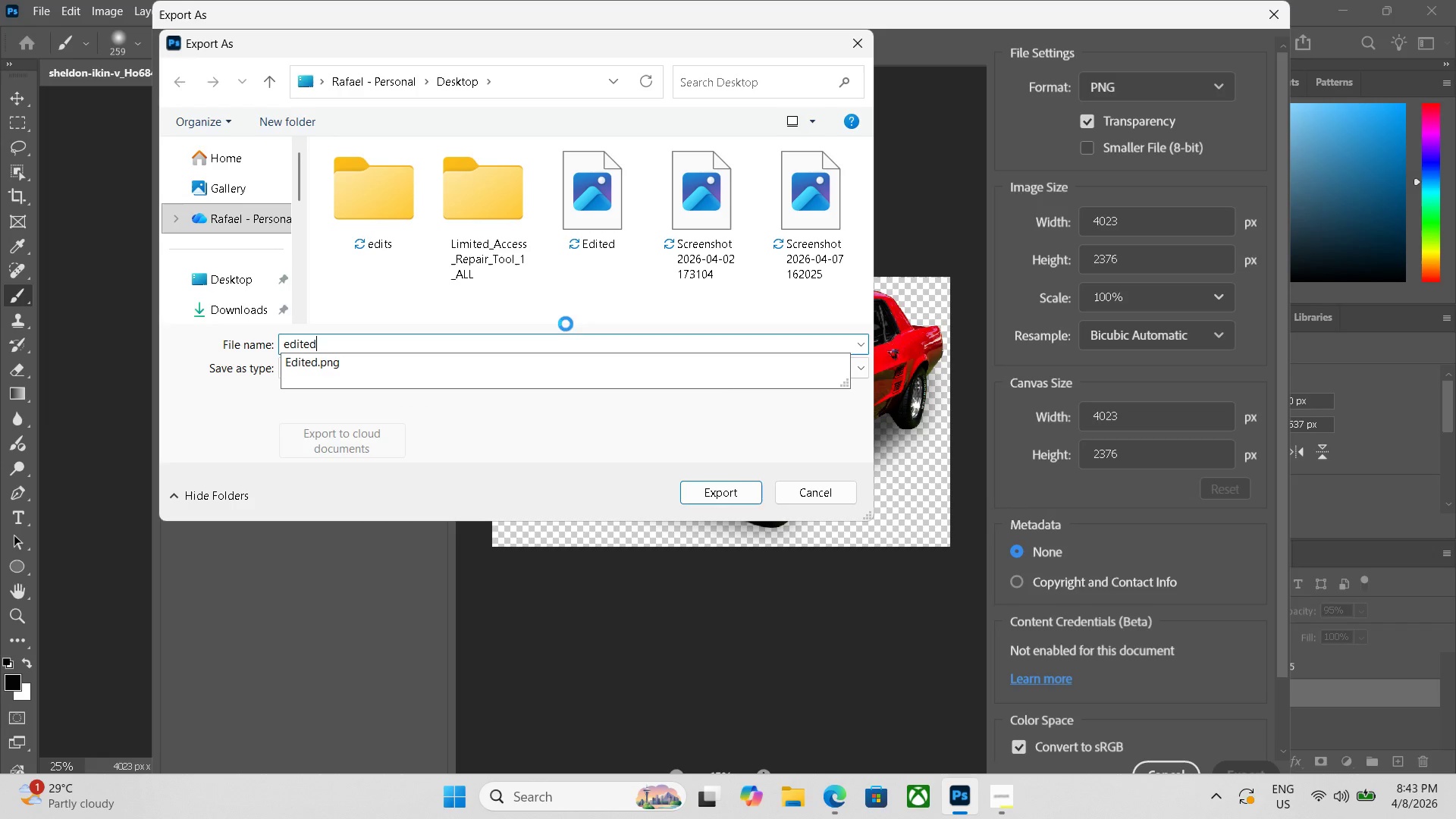 
key(Enter)
 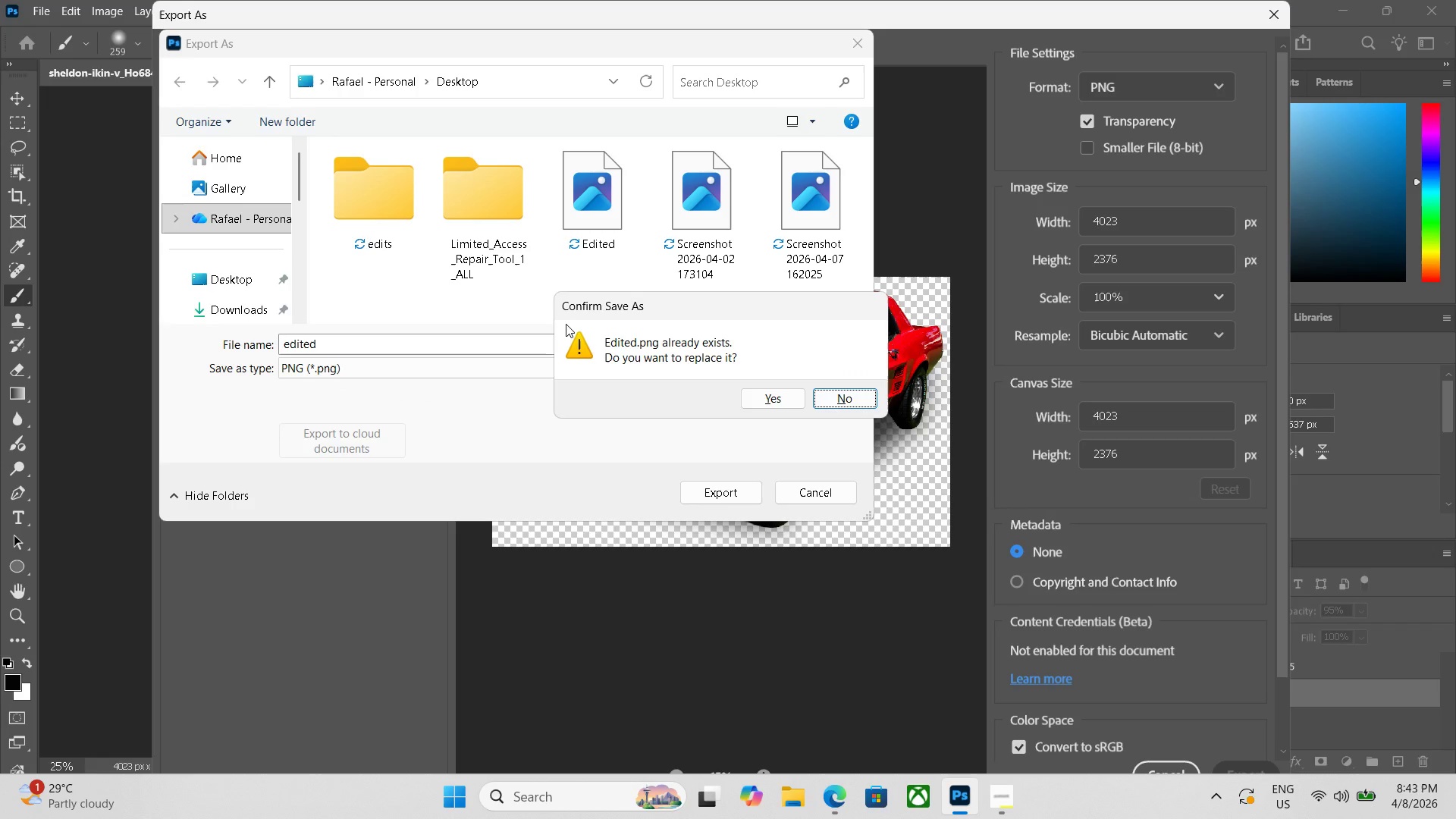 
key(ArrowLeft)
 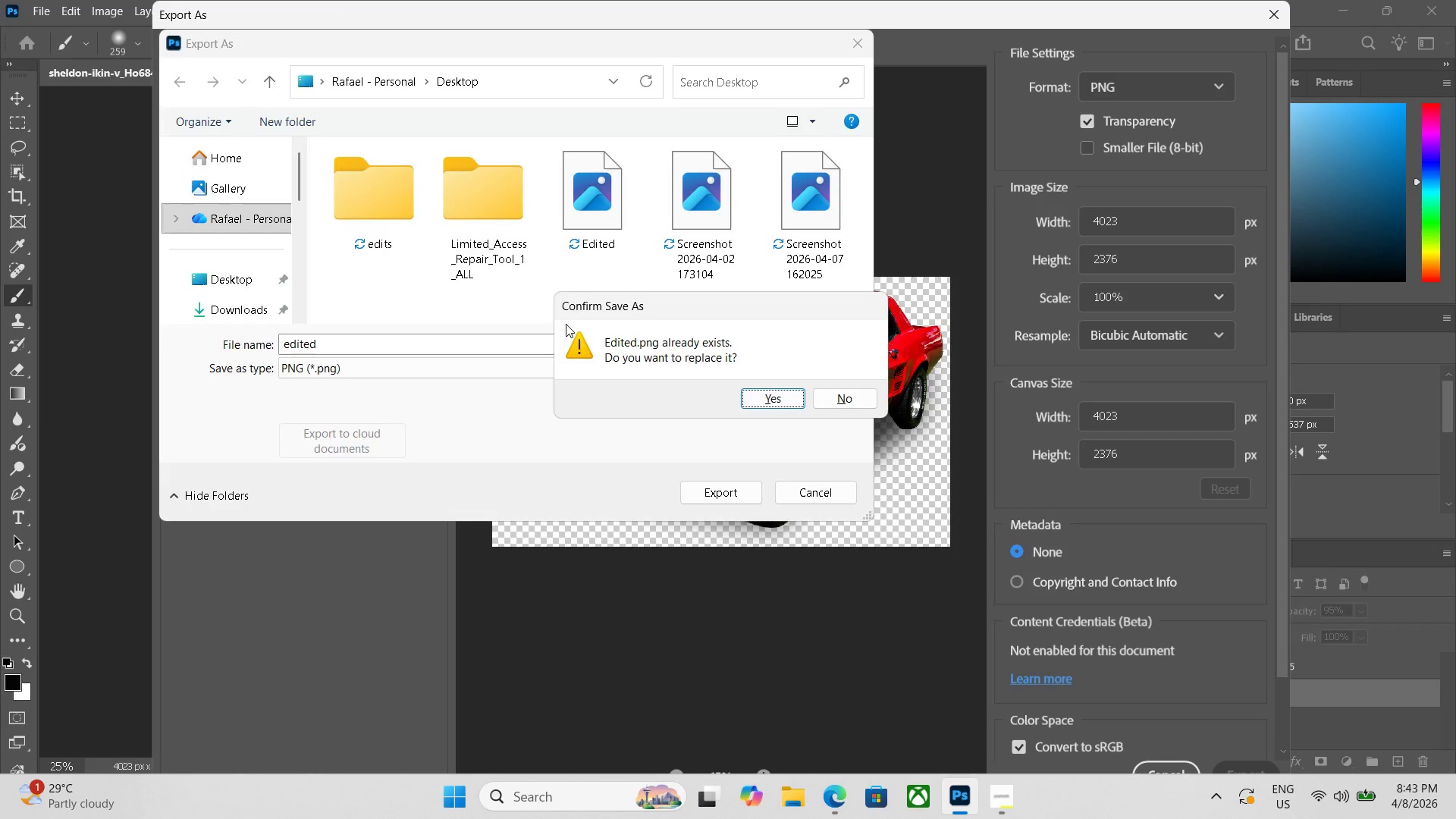 
key(Enter)
 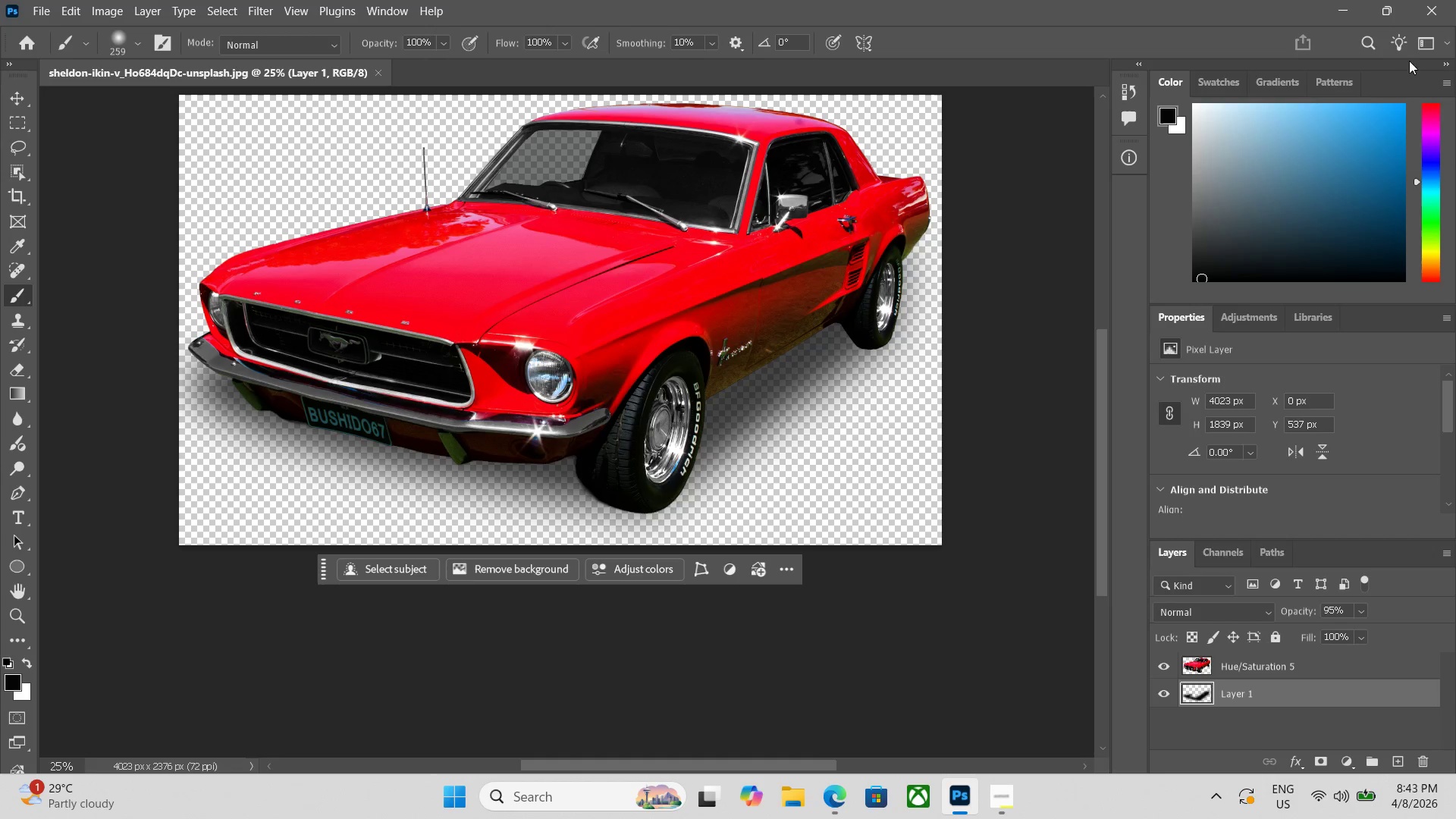 
left_click([1346, 14])
 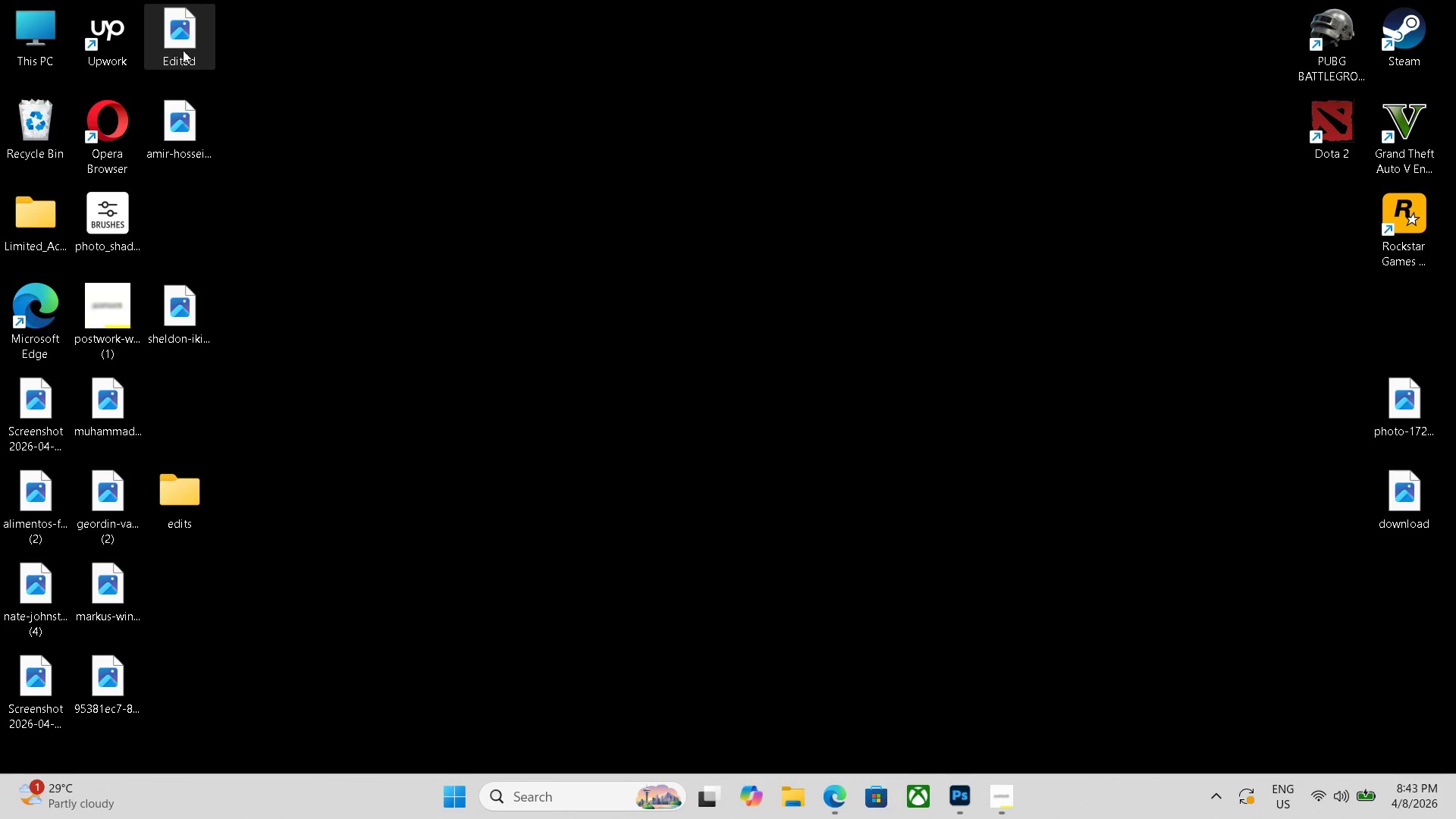 
double_click([177, 39])
 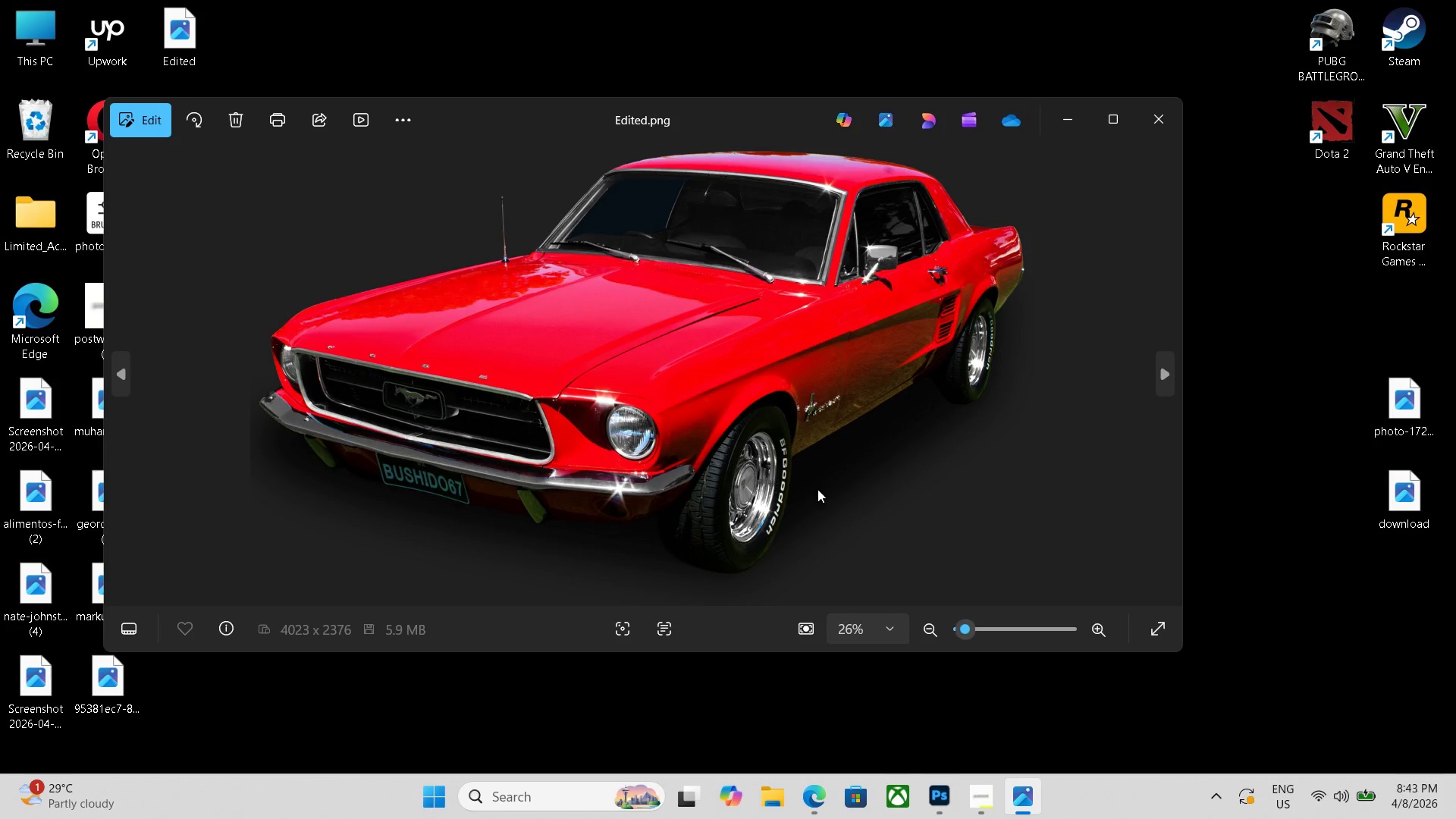 
scroll: coordinate [819, 490], scroll_direction: down, amount: 11.0
 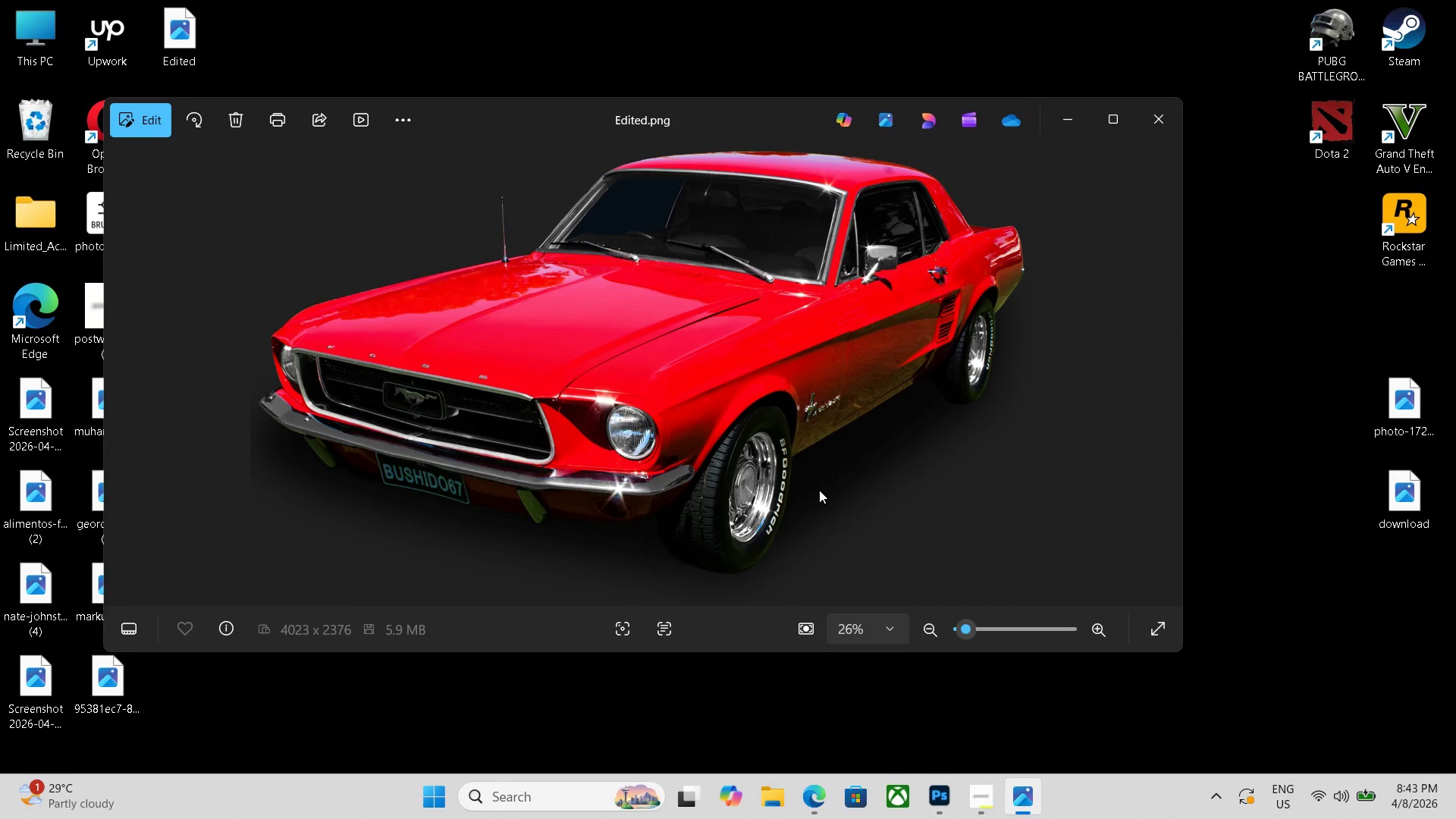 
key(Control+Minus)
 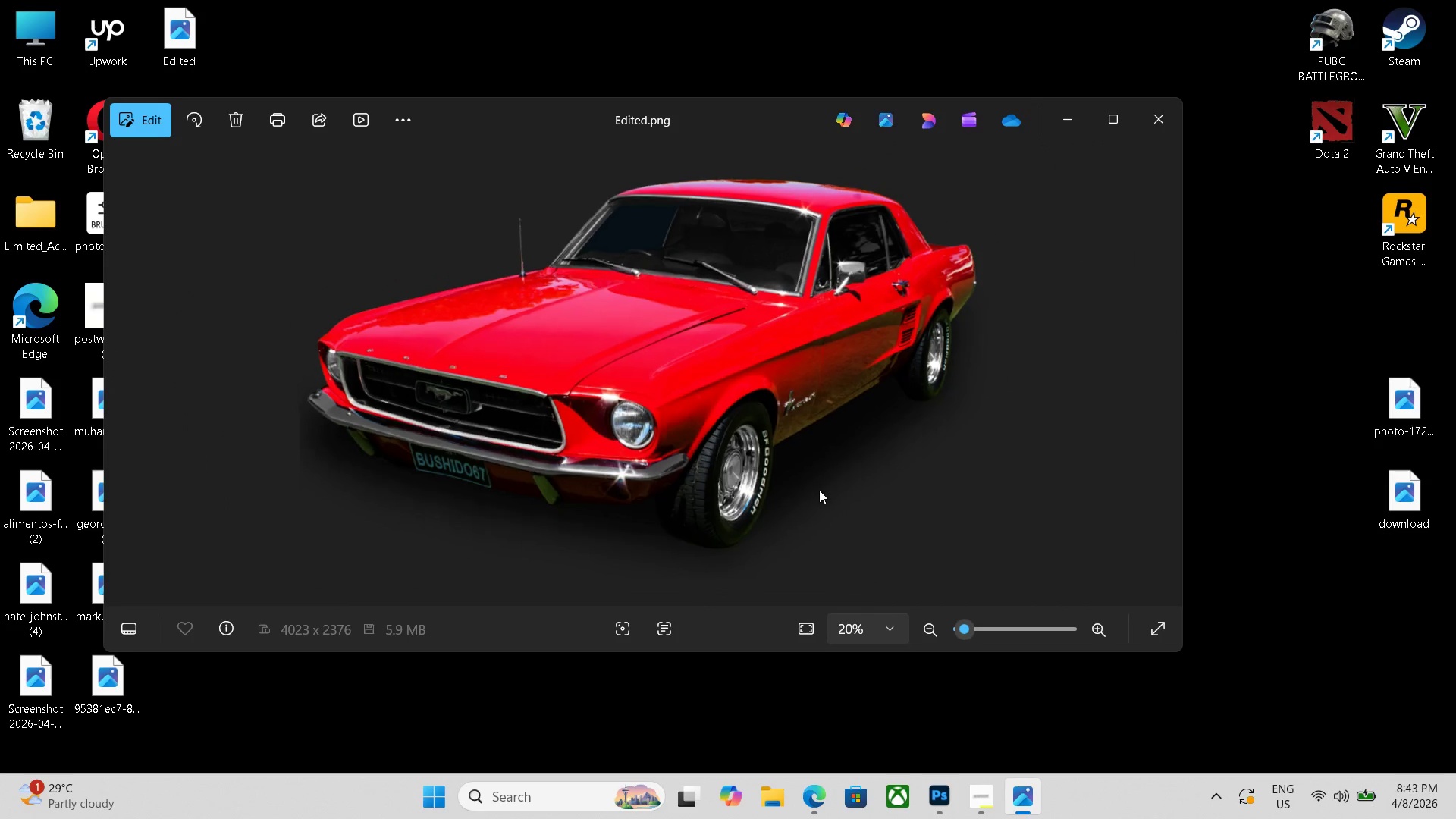 
key(Control+Minus)
 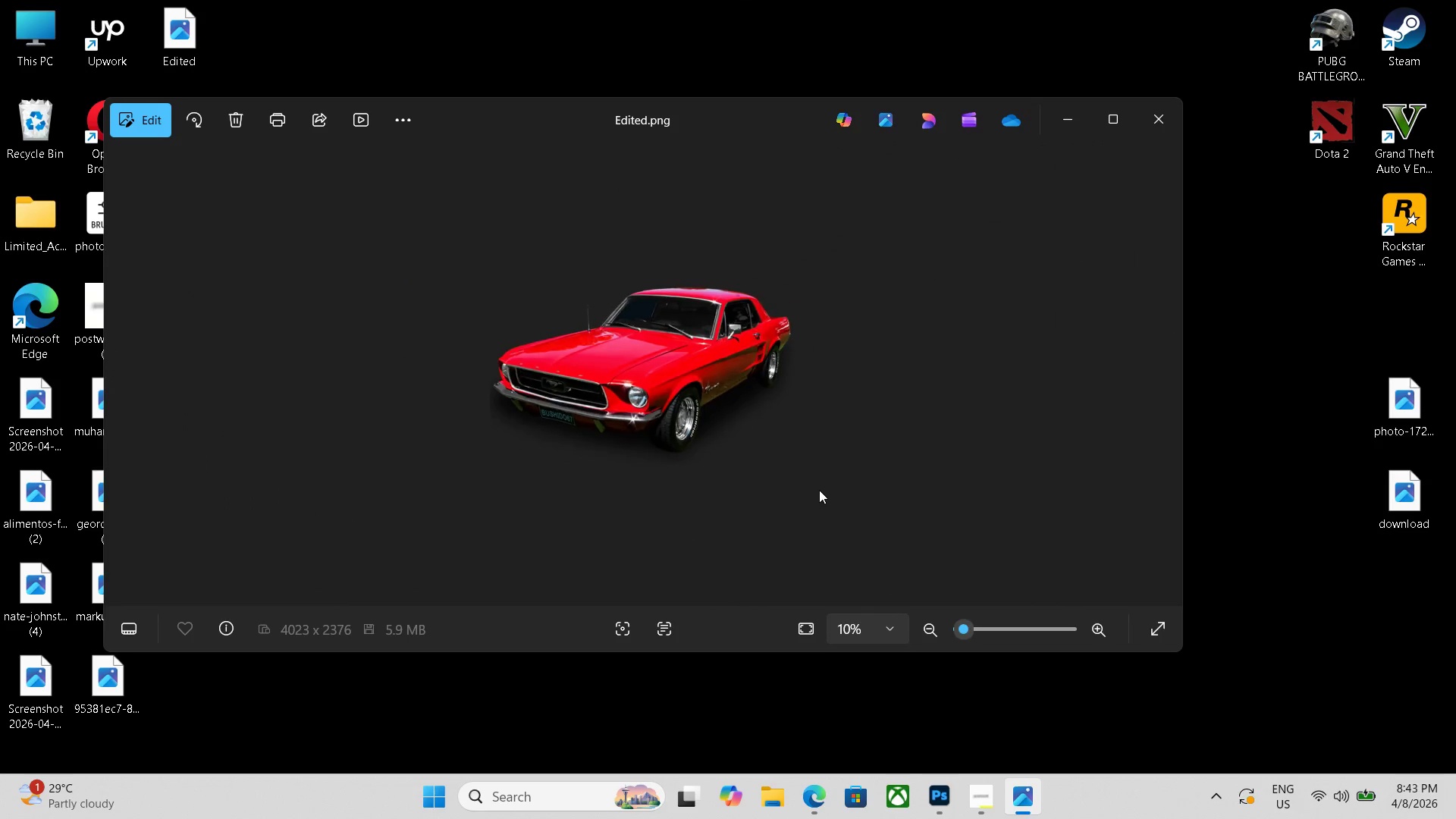 
key(Control+Equal)
 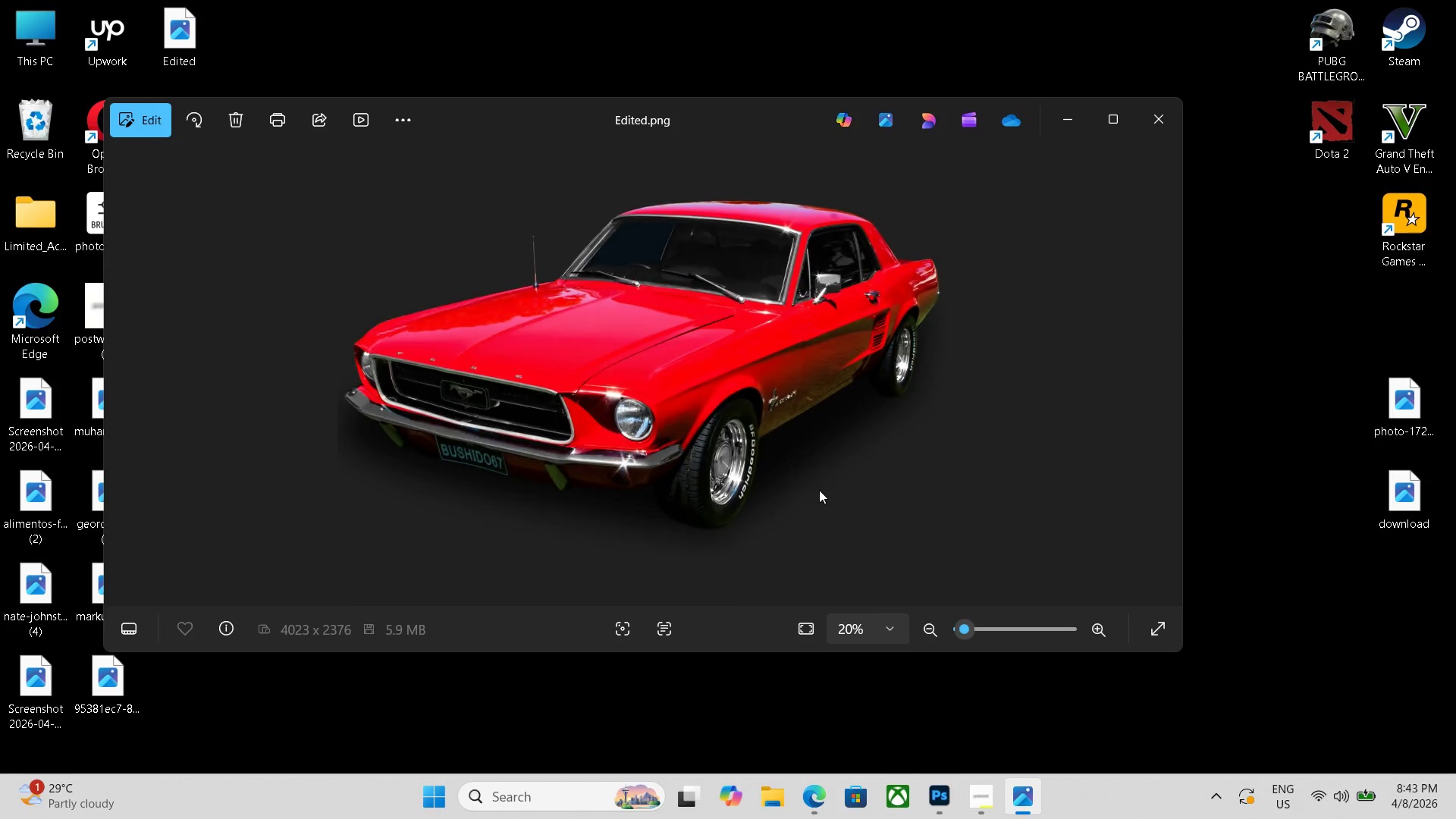 
key(Control+ControlLeft)
 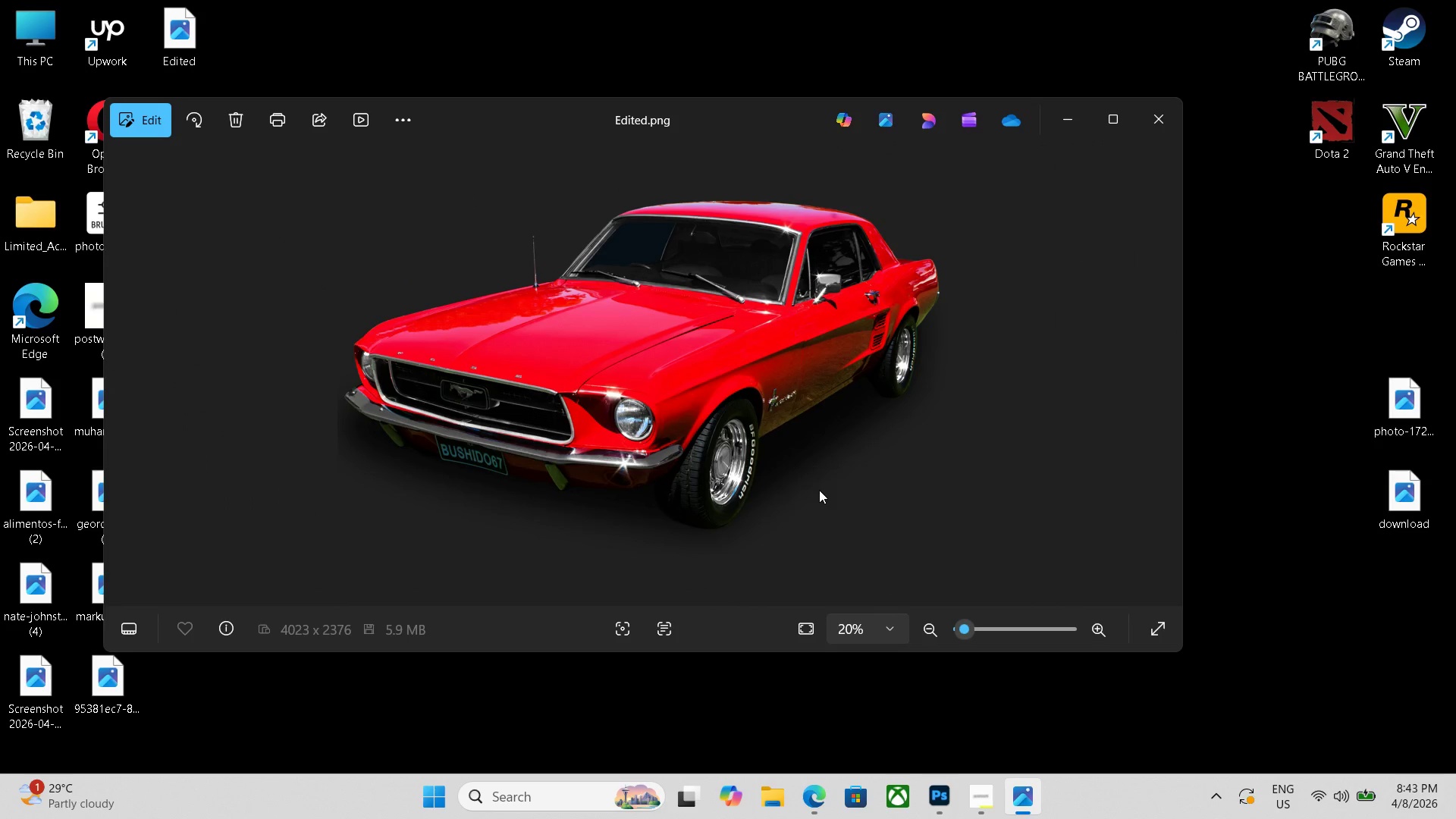 
key(Control+ControlLeft)
 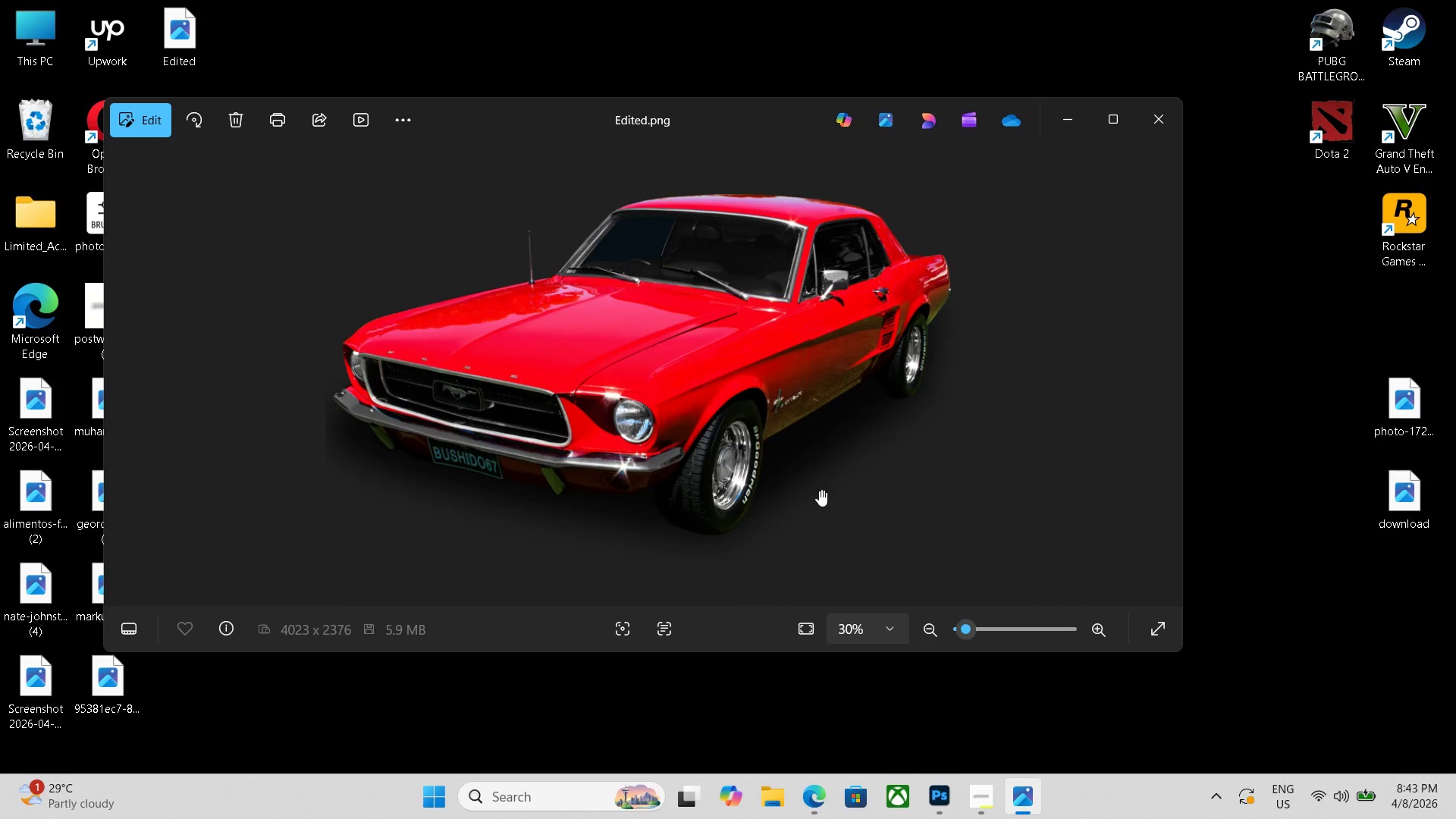 
key(Control+Equal)
 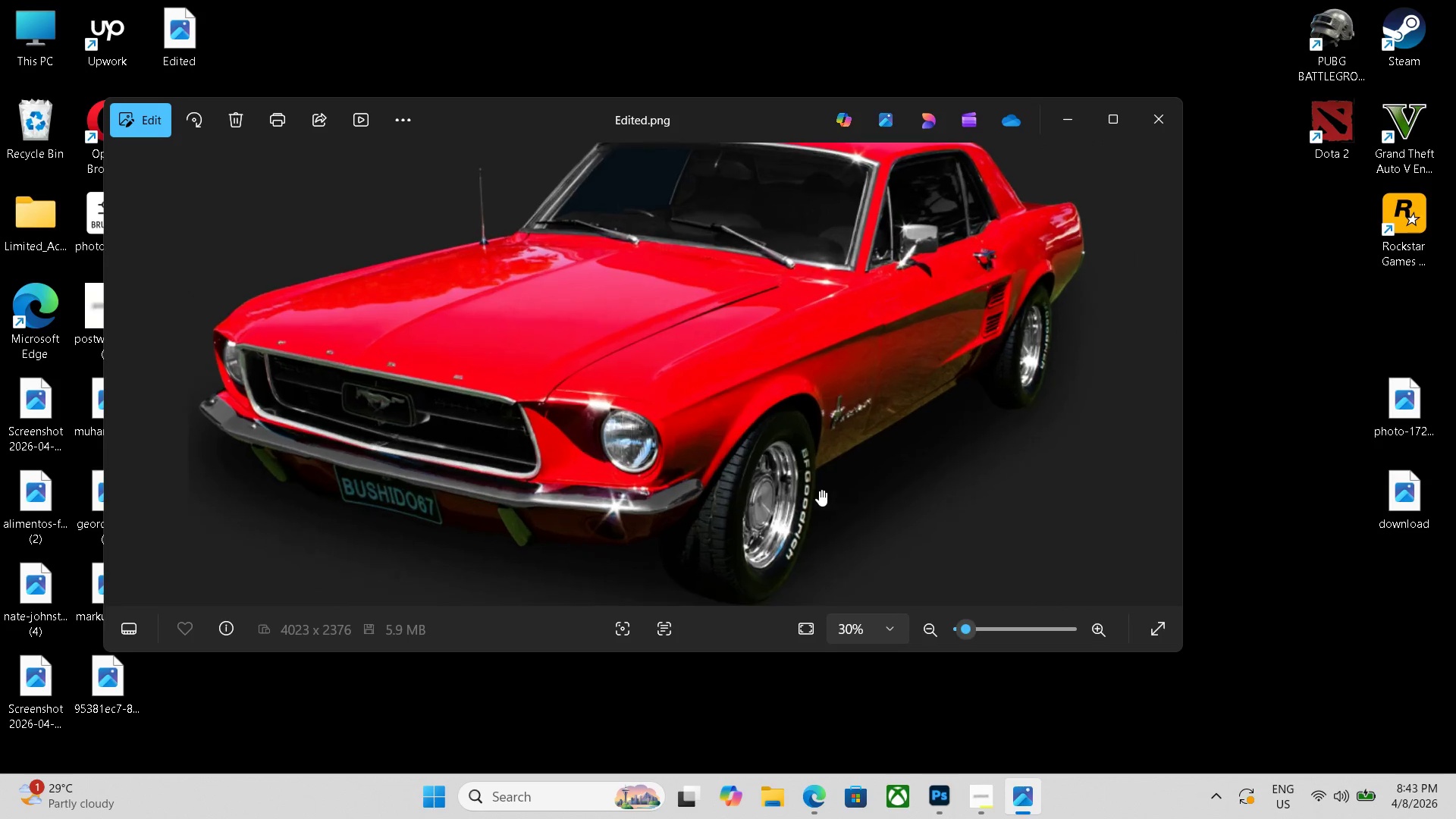 
key(Control+Minus)
 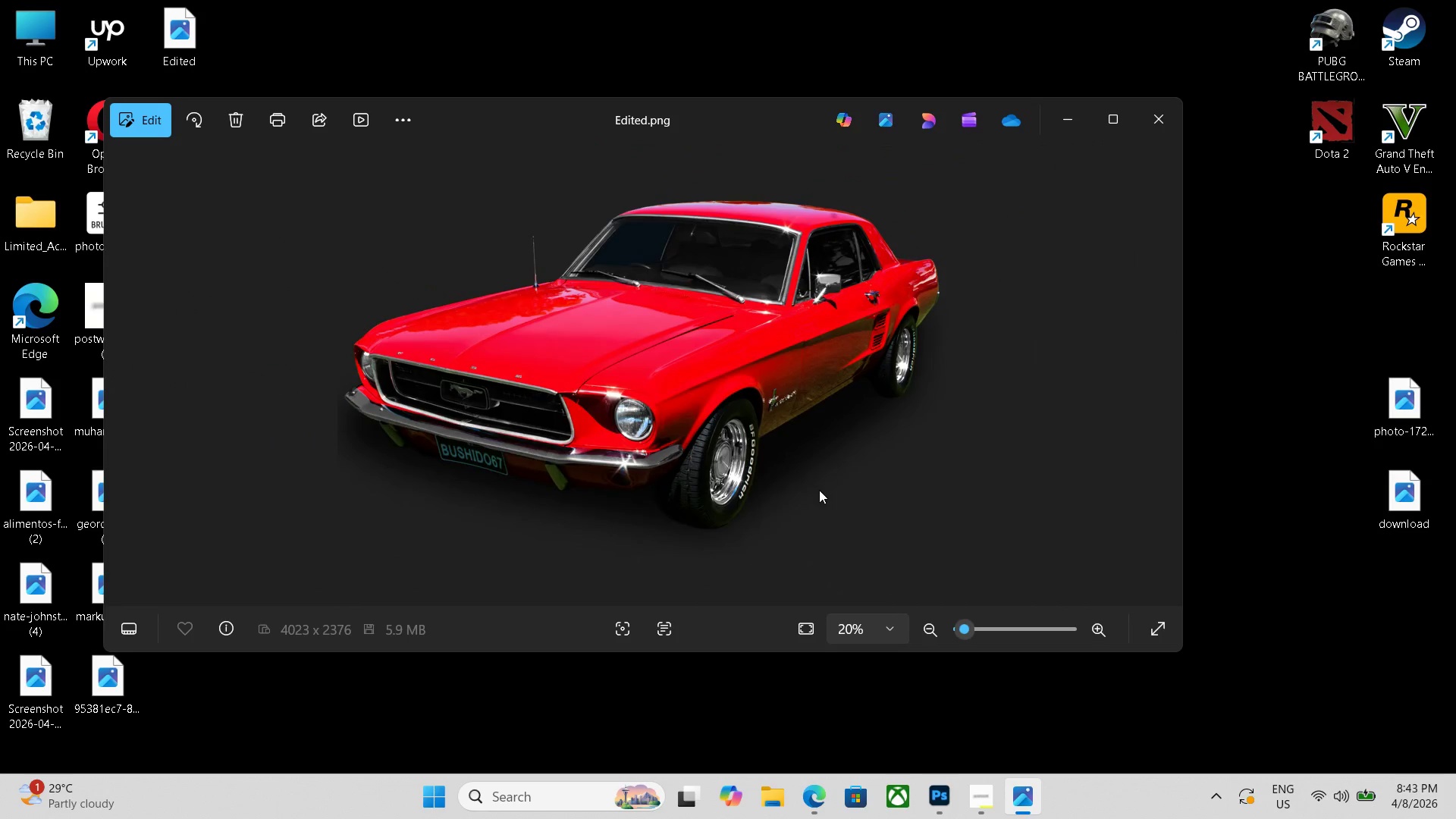 
key(Control+ControlLeft)
 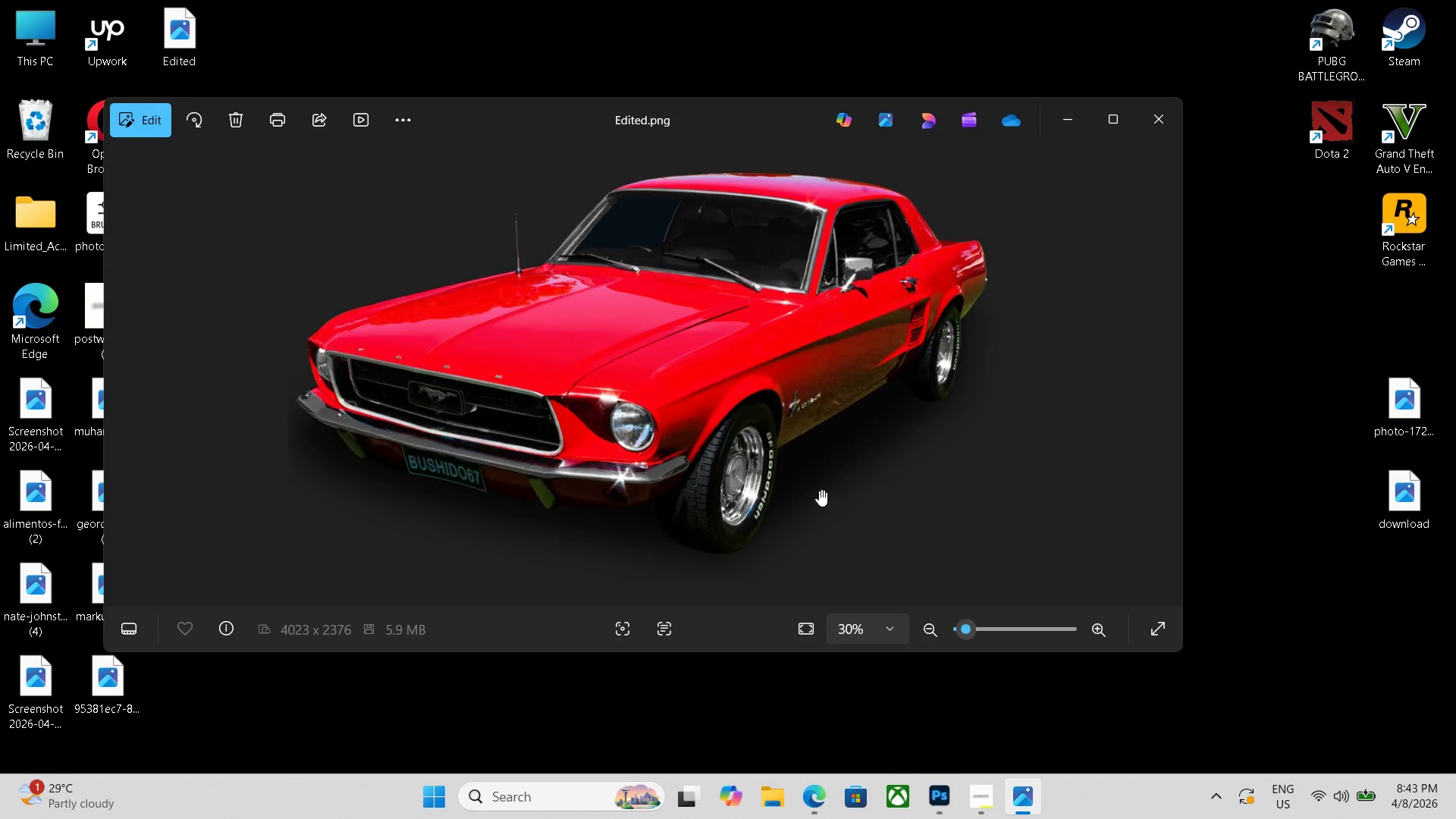 
key(Control+Equal)
 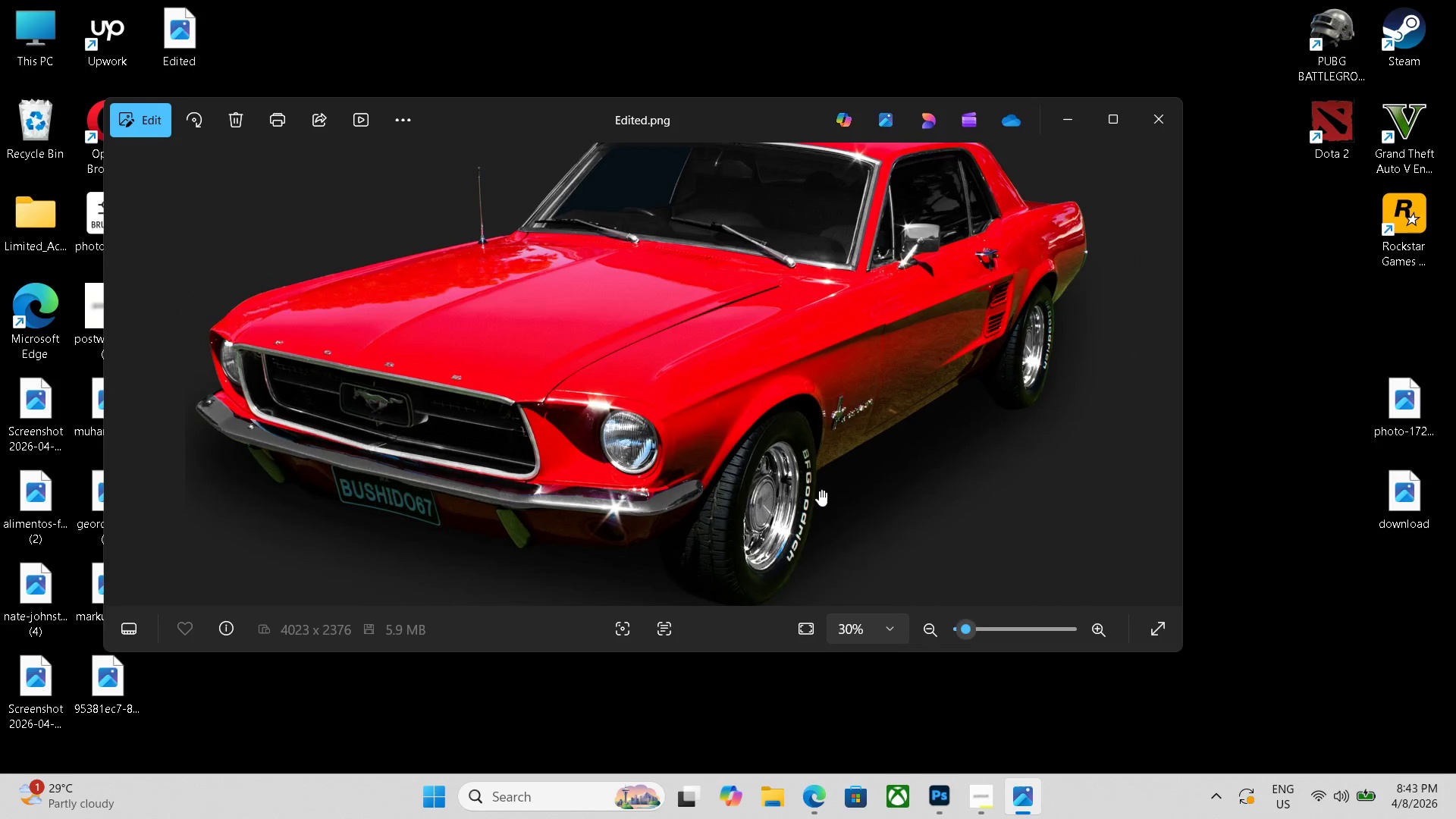 
key(Control+ControlLeft)
 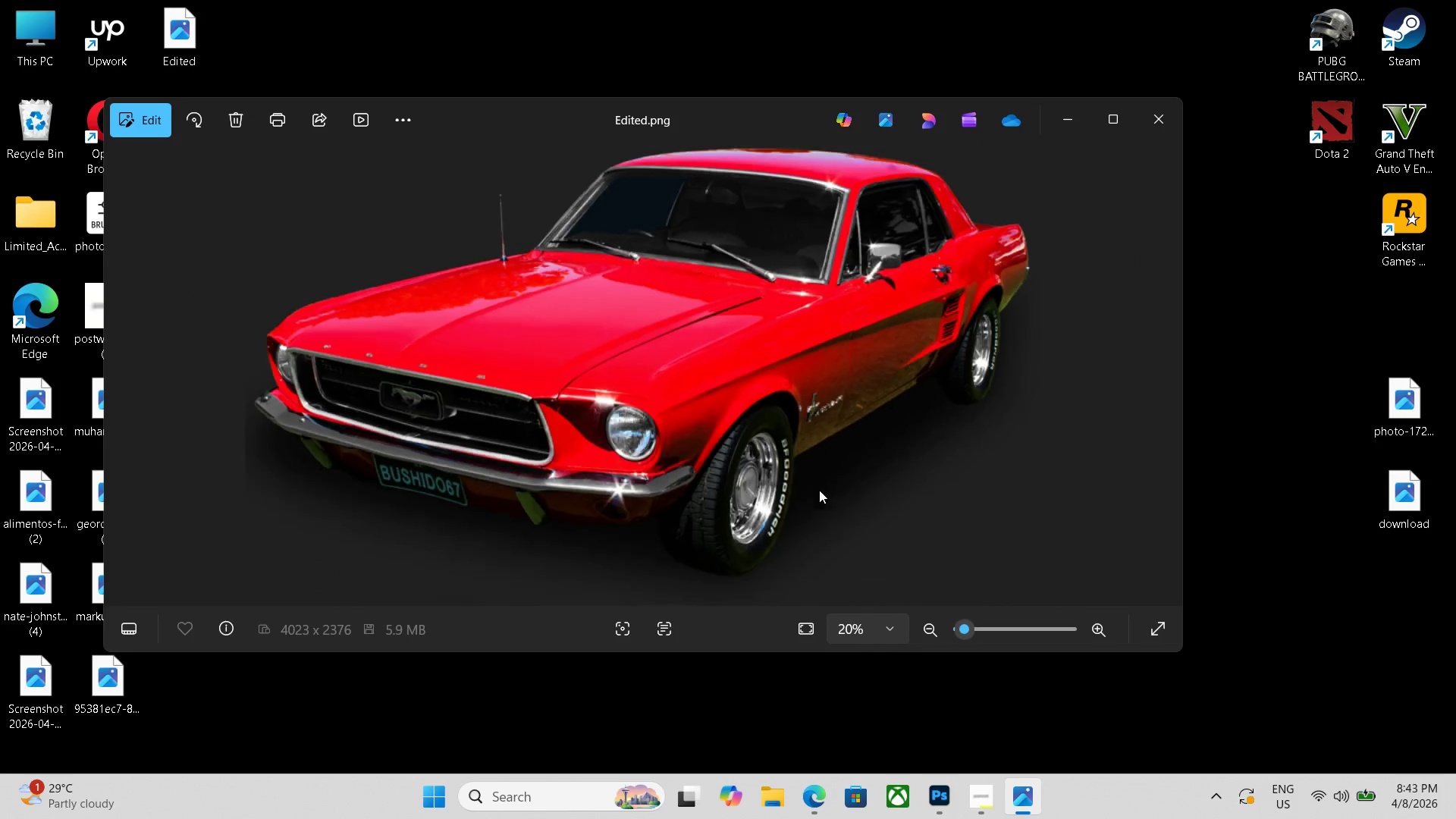 
key(Control+Minus)
 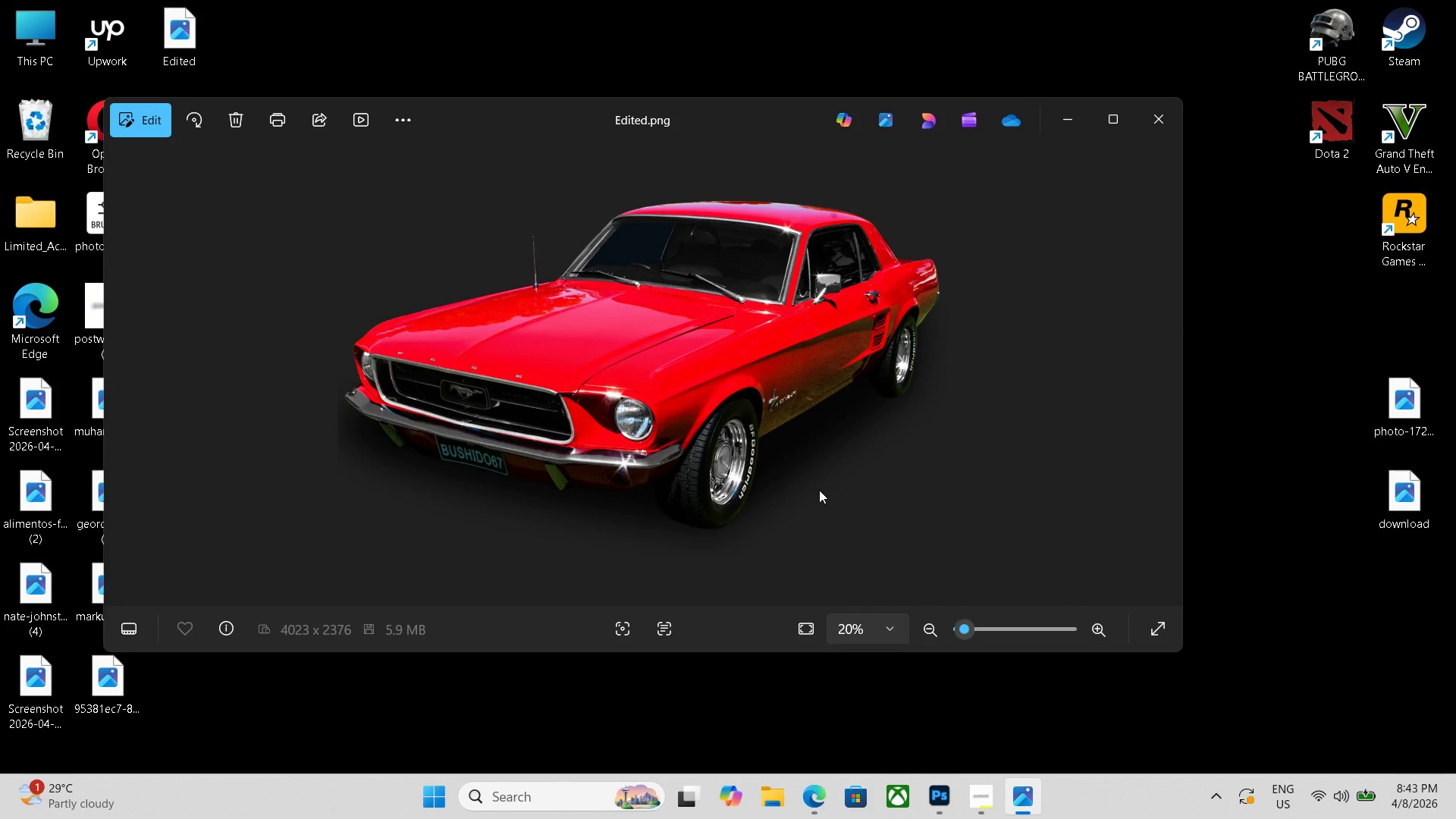 
key(Control+ControlLeft)
 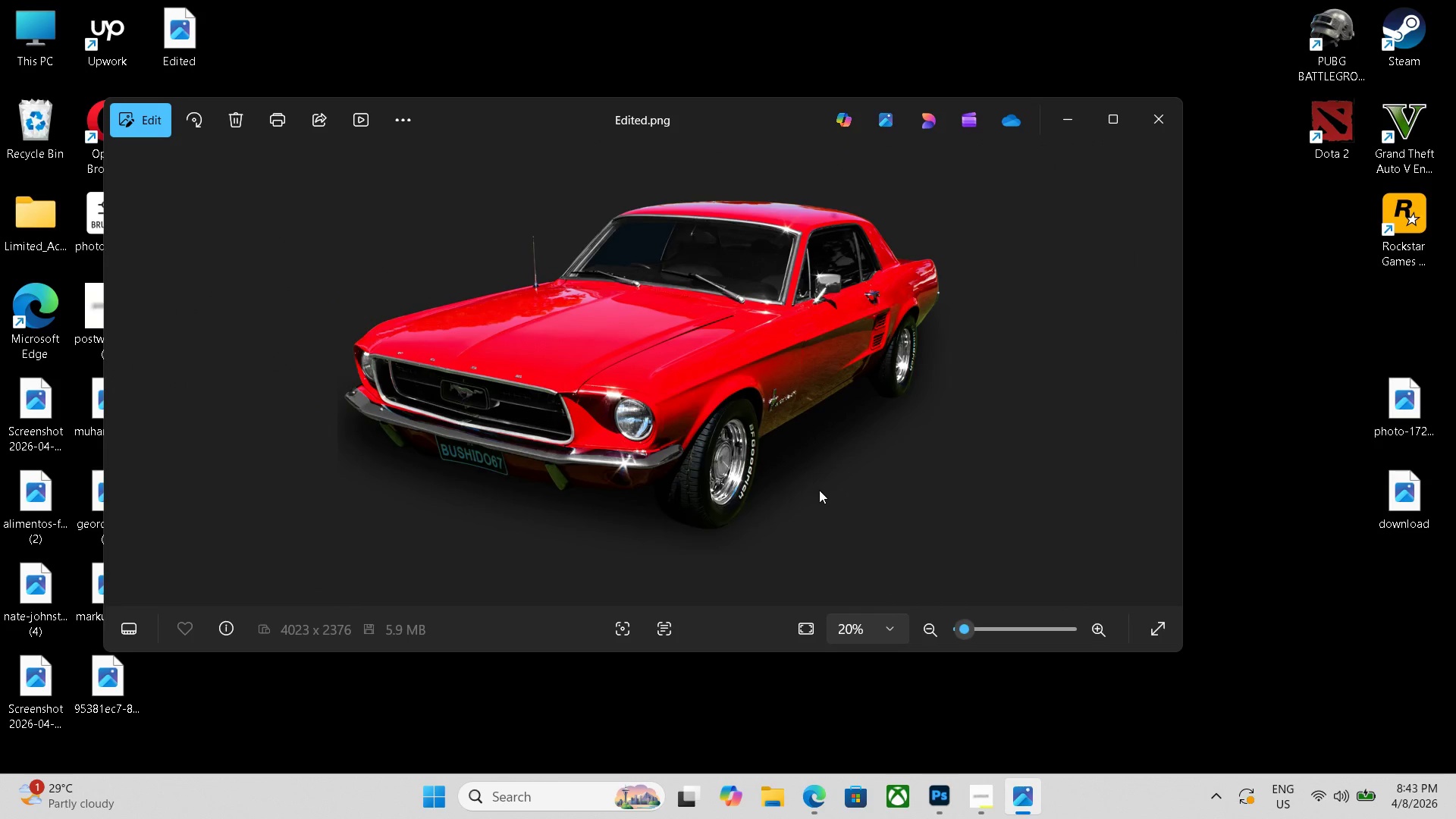 
key(Control+Equal)
 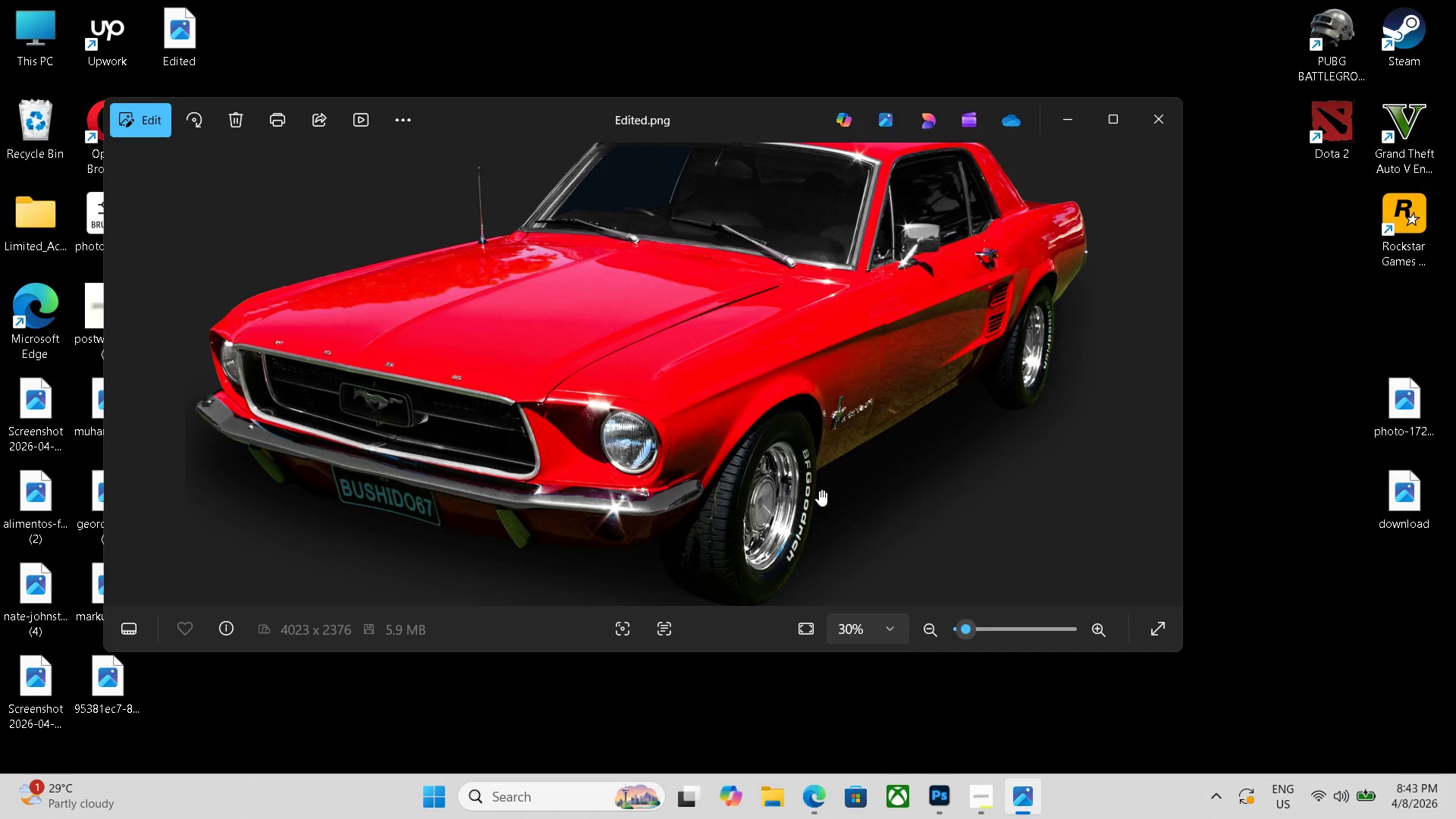 
key(Control+ControlLeft)
 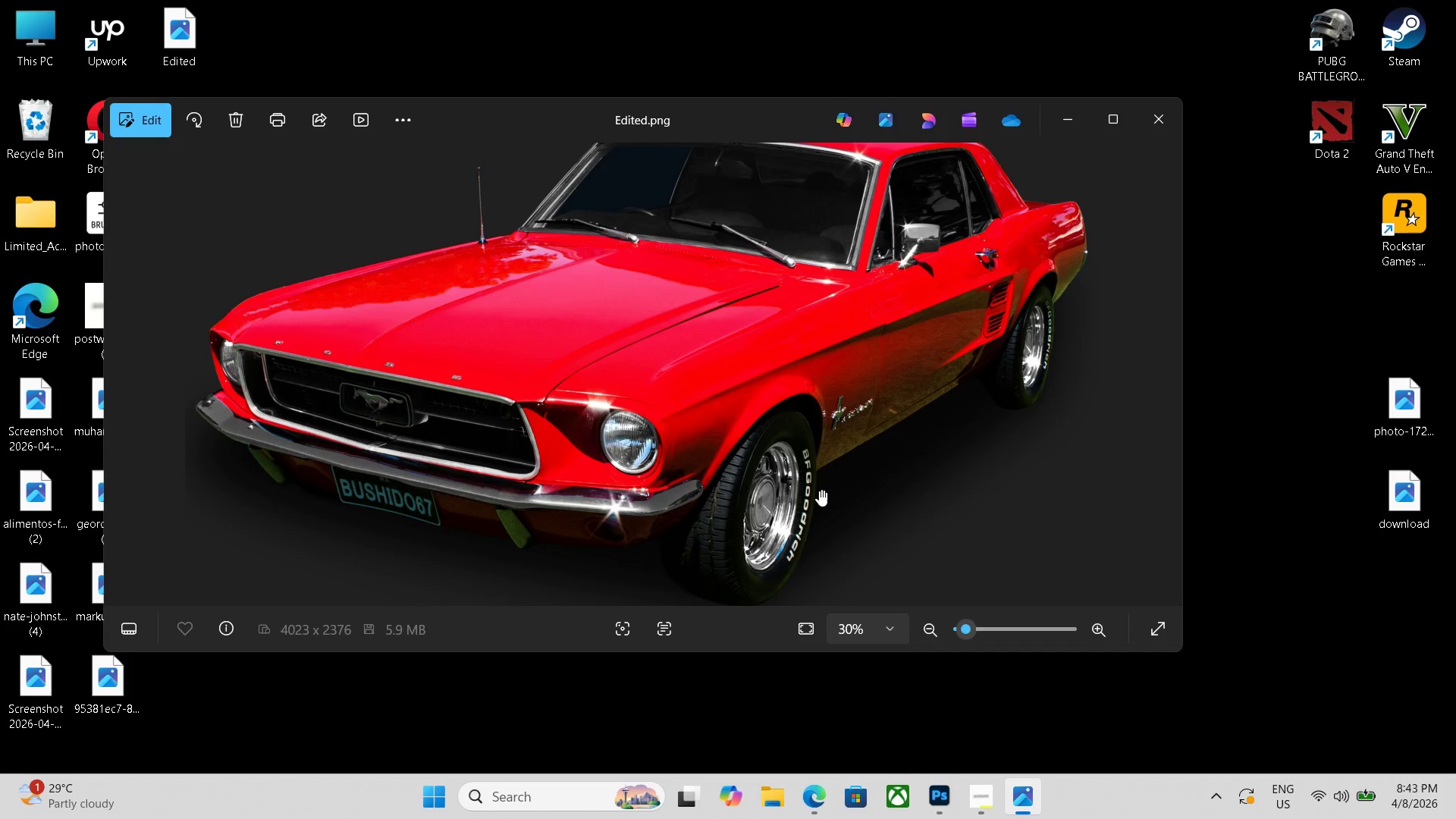 
key(Control+ControlLeft)
 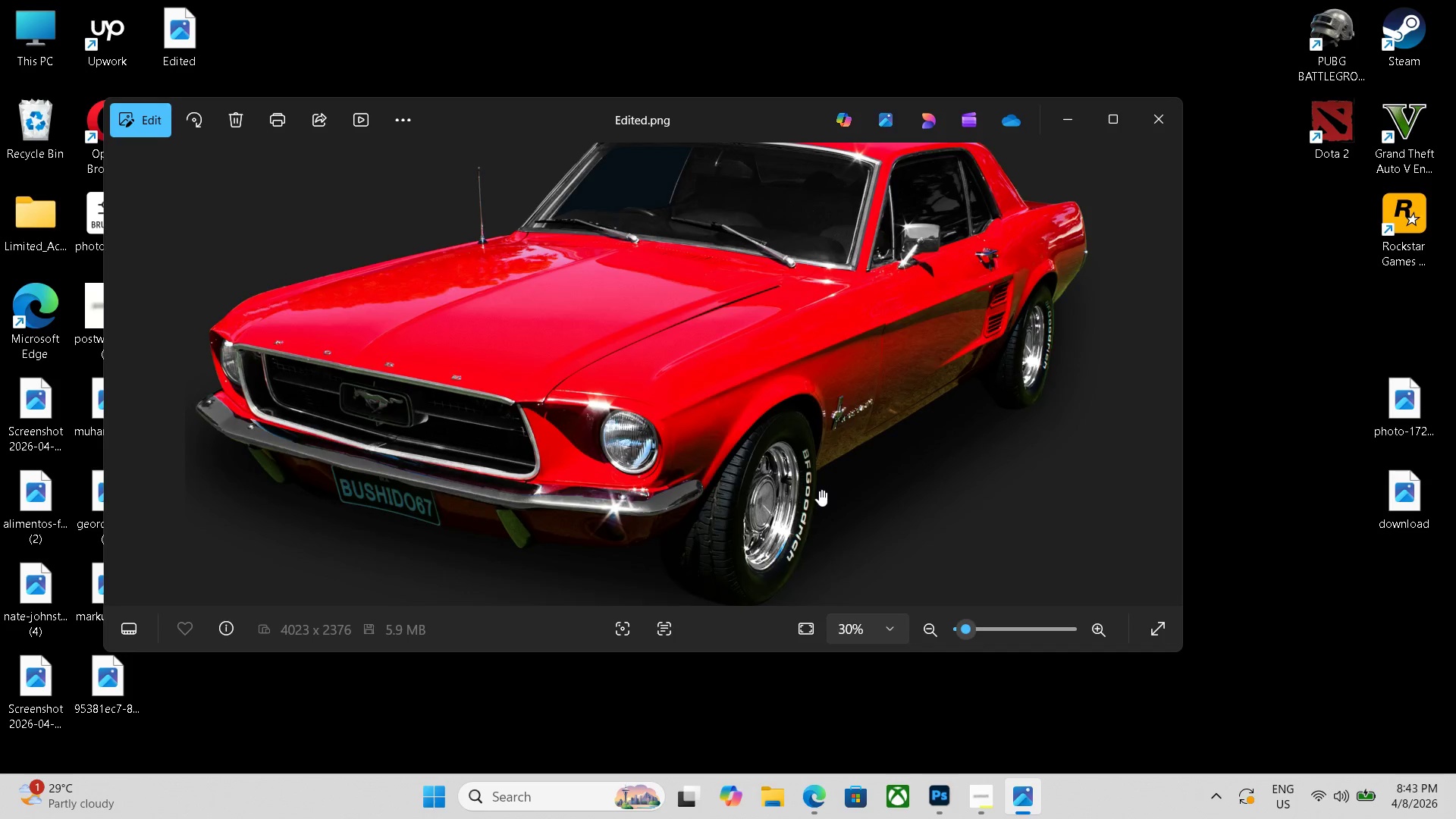 
key(Control+ControlLeft)
 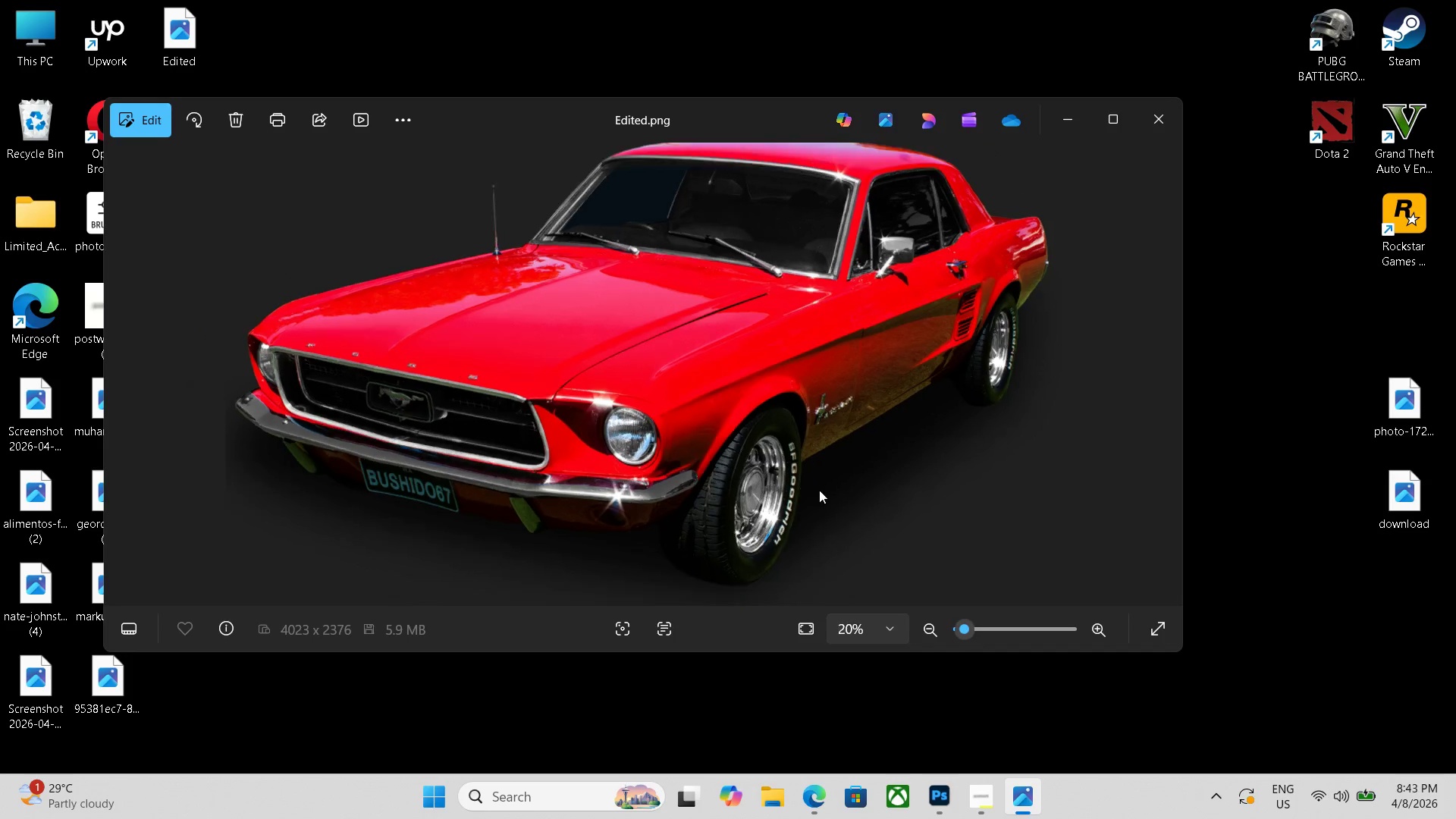 
key(Control+Minus)
 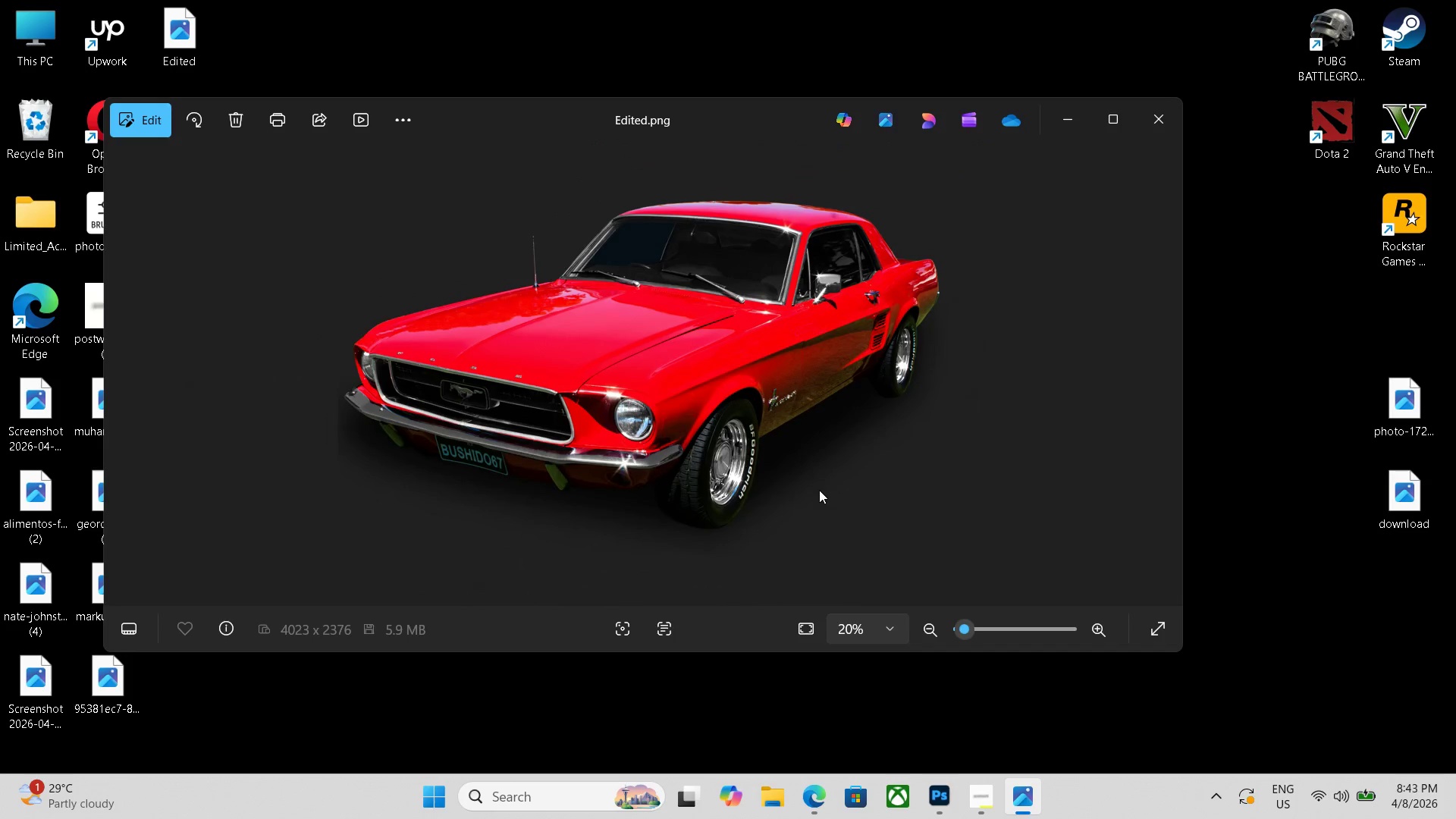 
wait(13.38)
 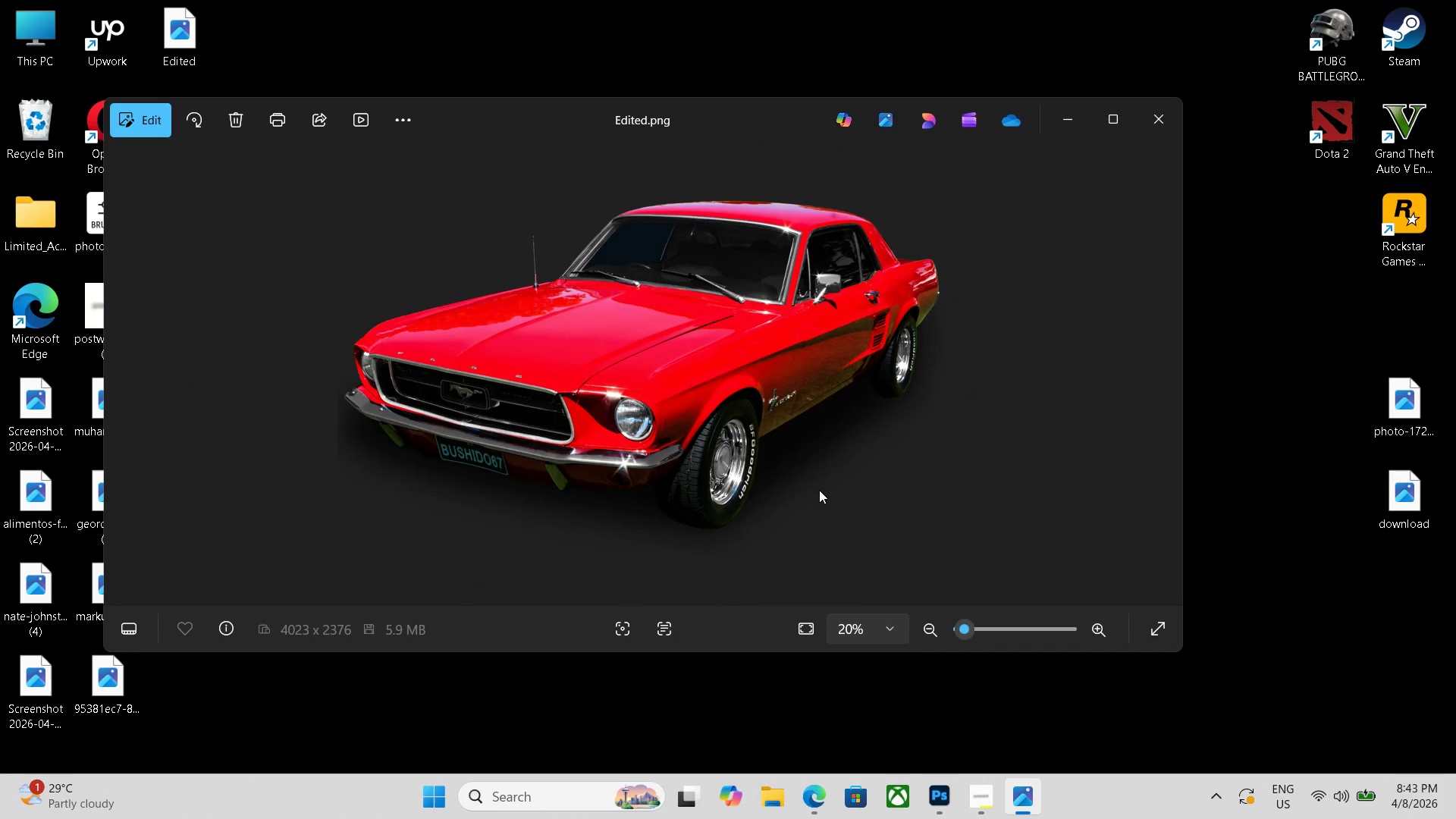 
left_click([1161, 119])
 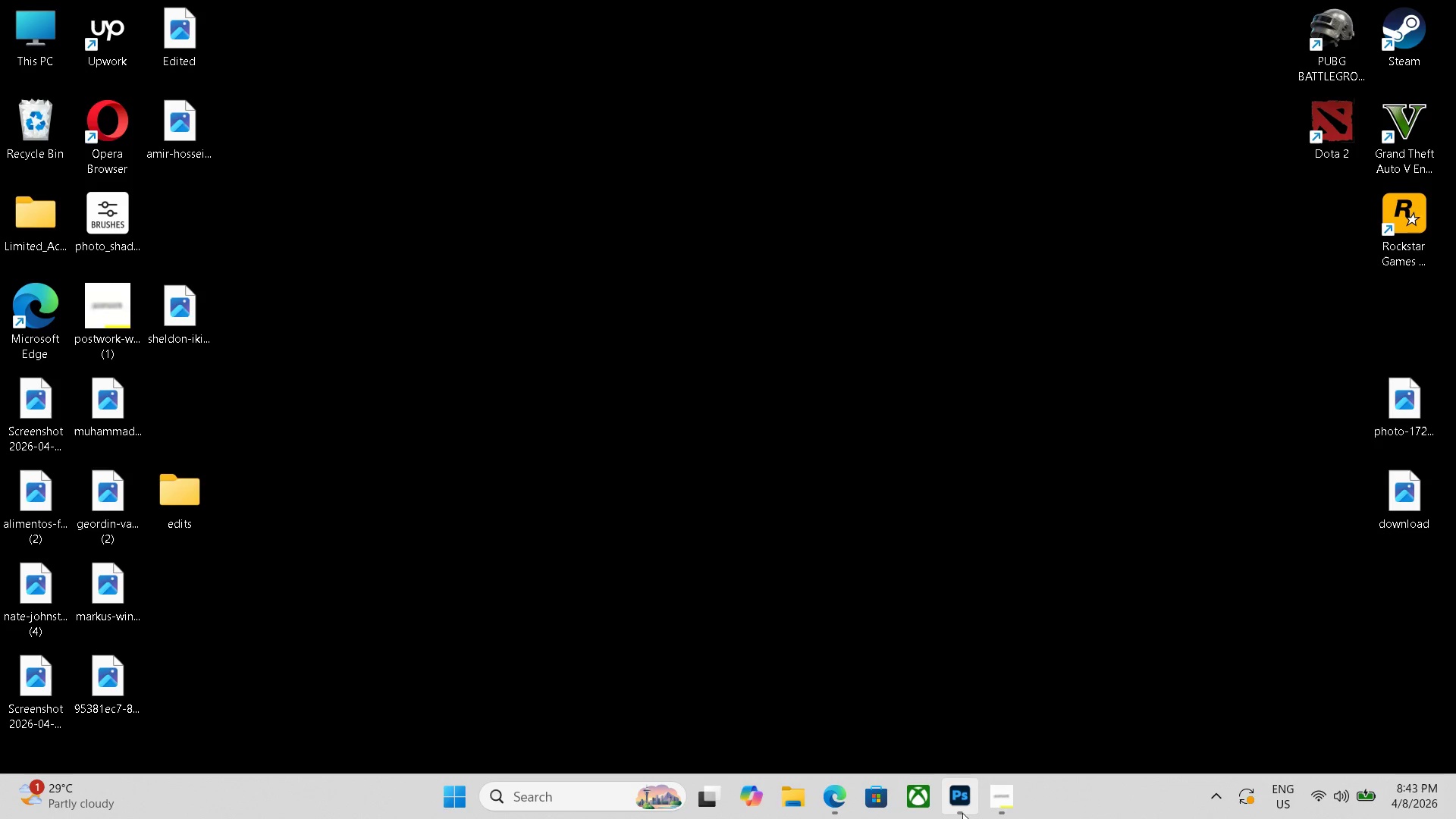 
left_click([956, 812])
 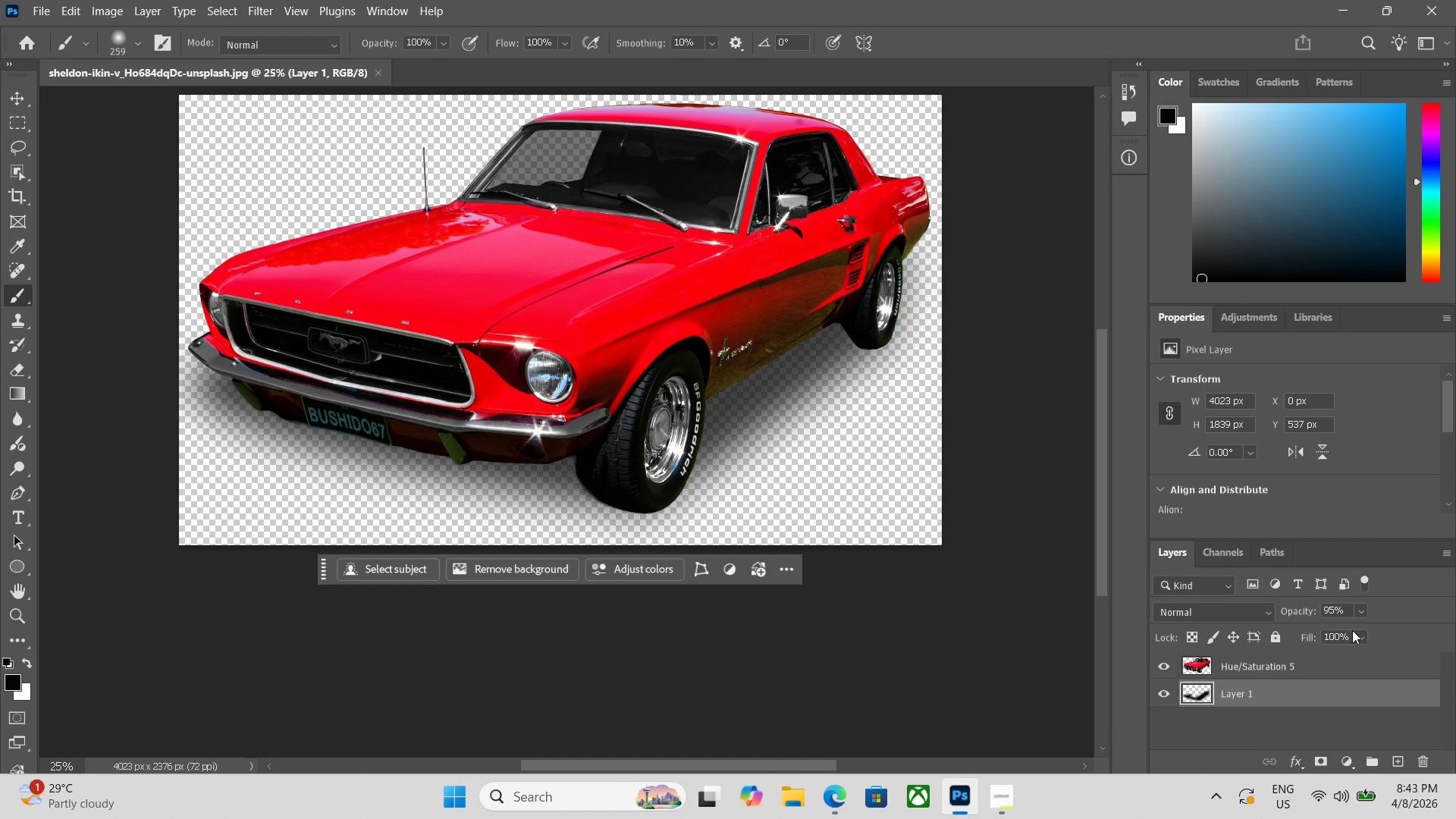 
left_click([1359, 613])
 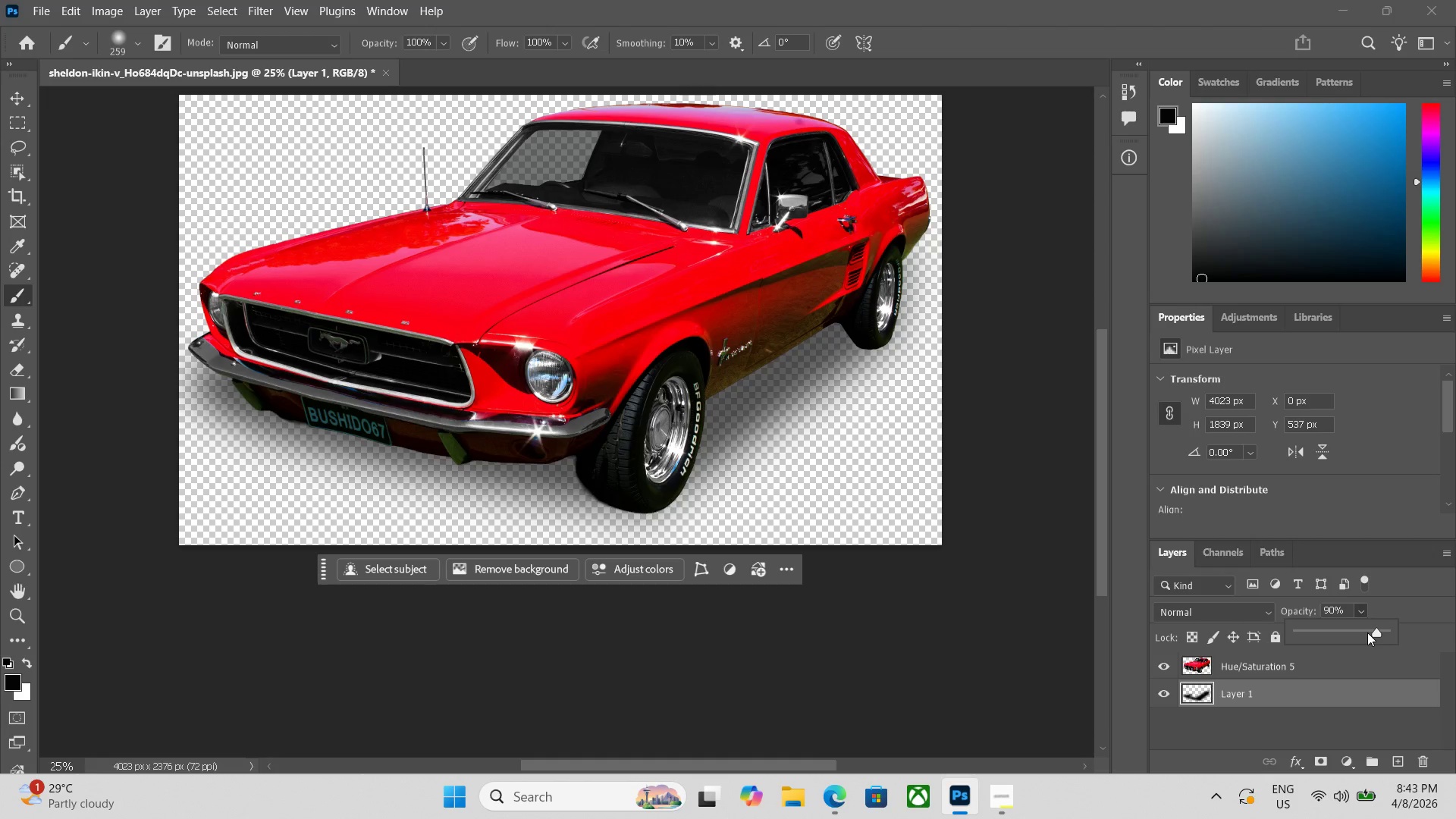 
key(ArrowDown)
 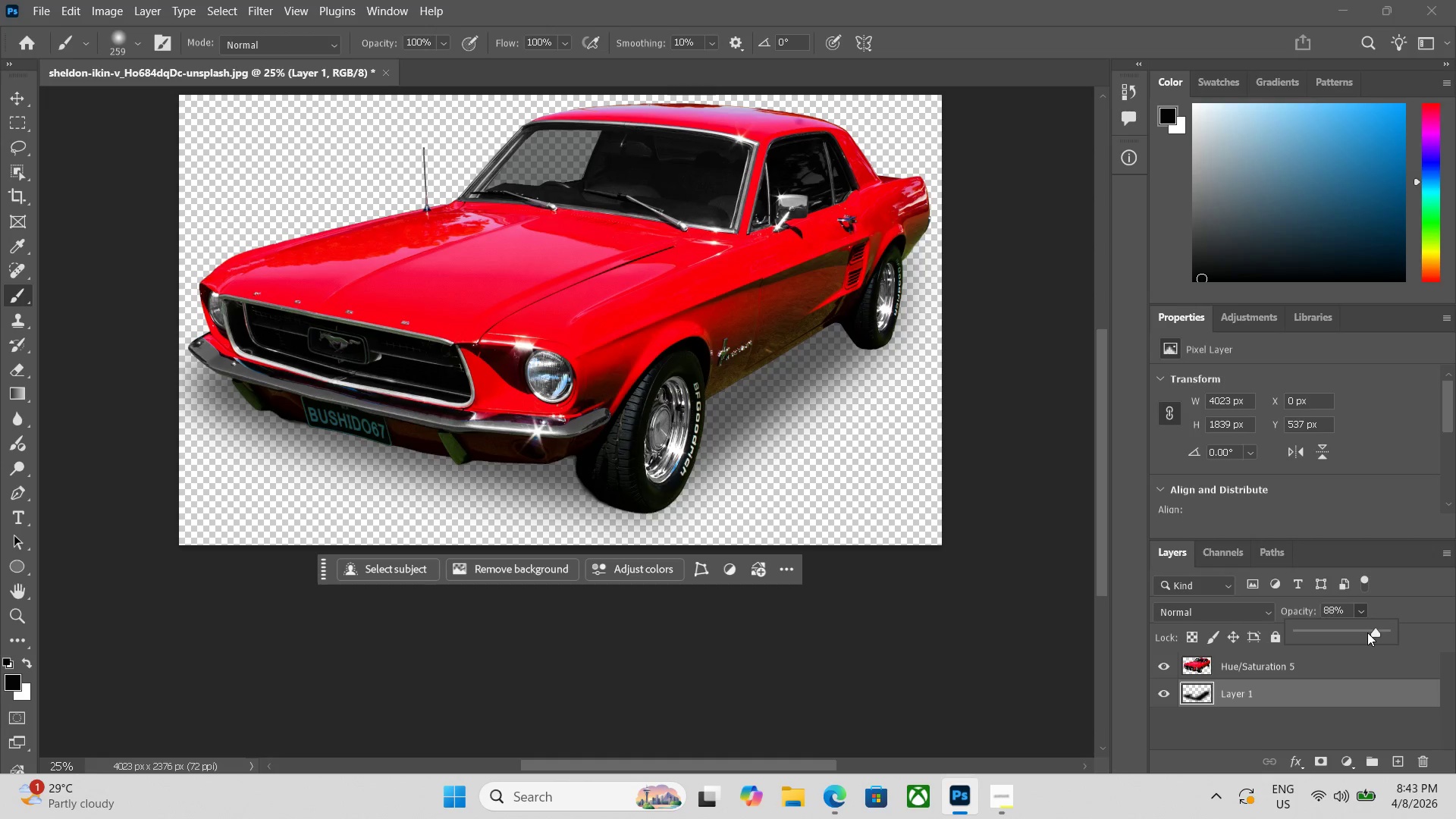 
key(ArrowDown)
 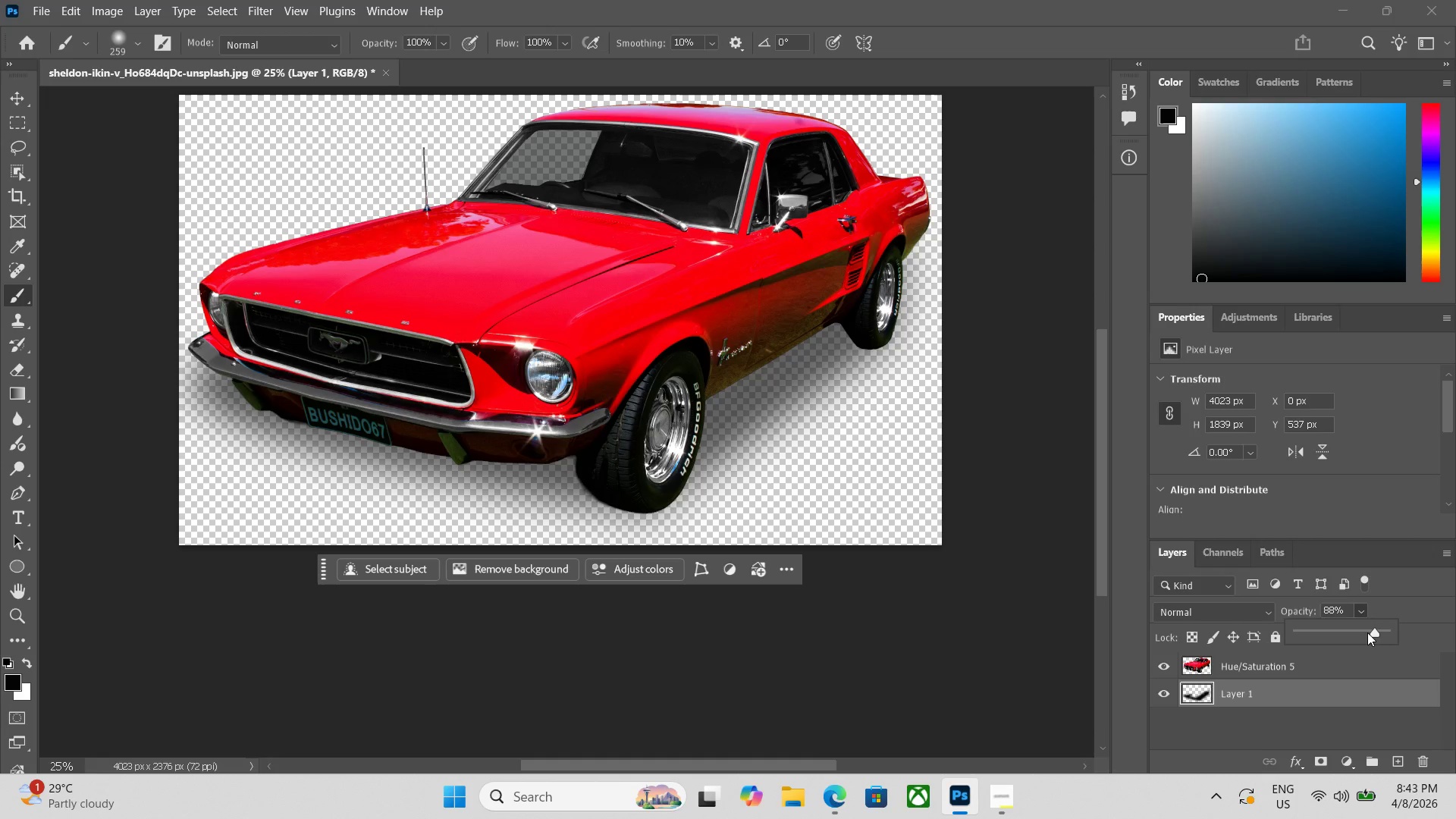 
key(ArrowUp)